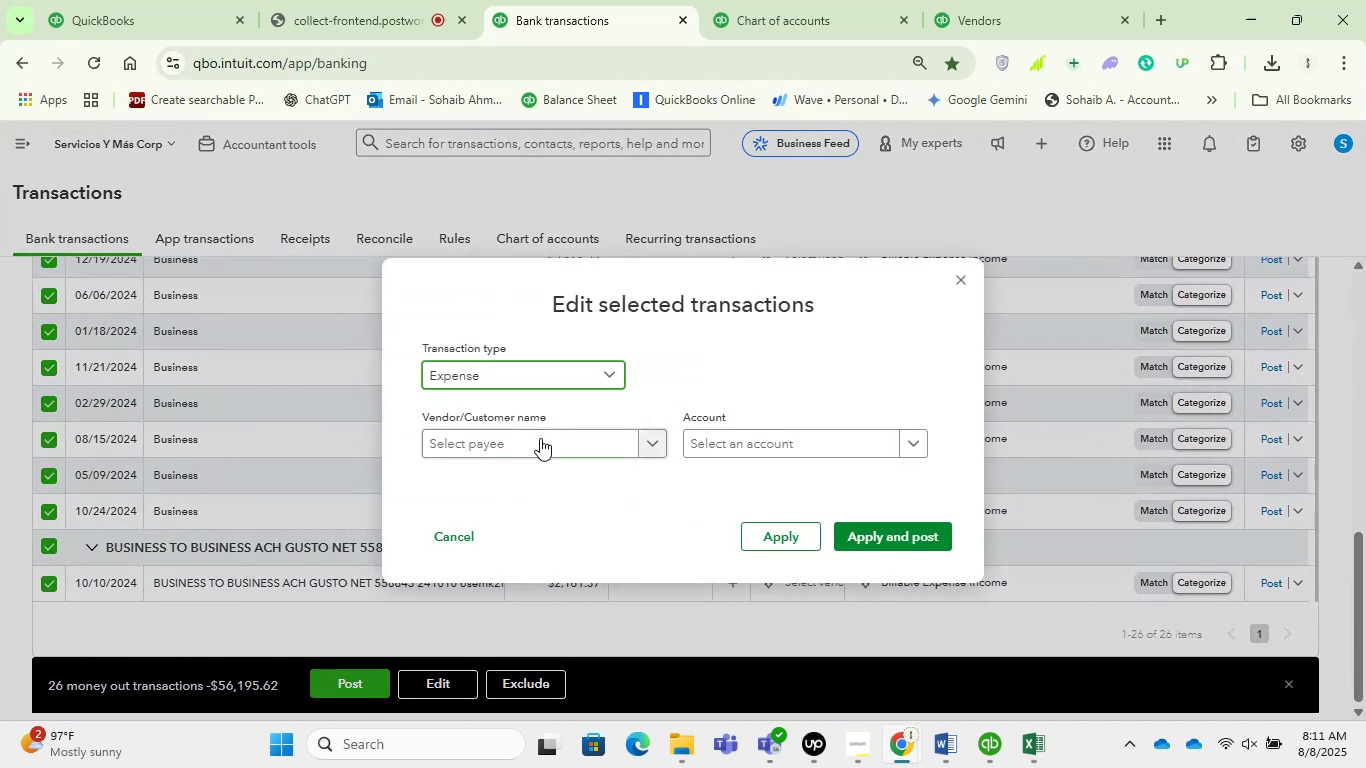 
left_click([541, 439])
 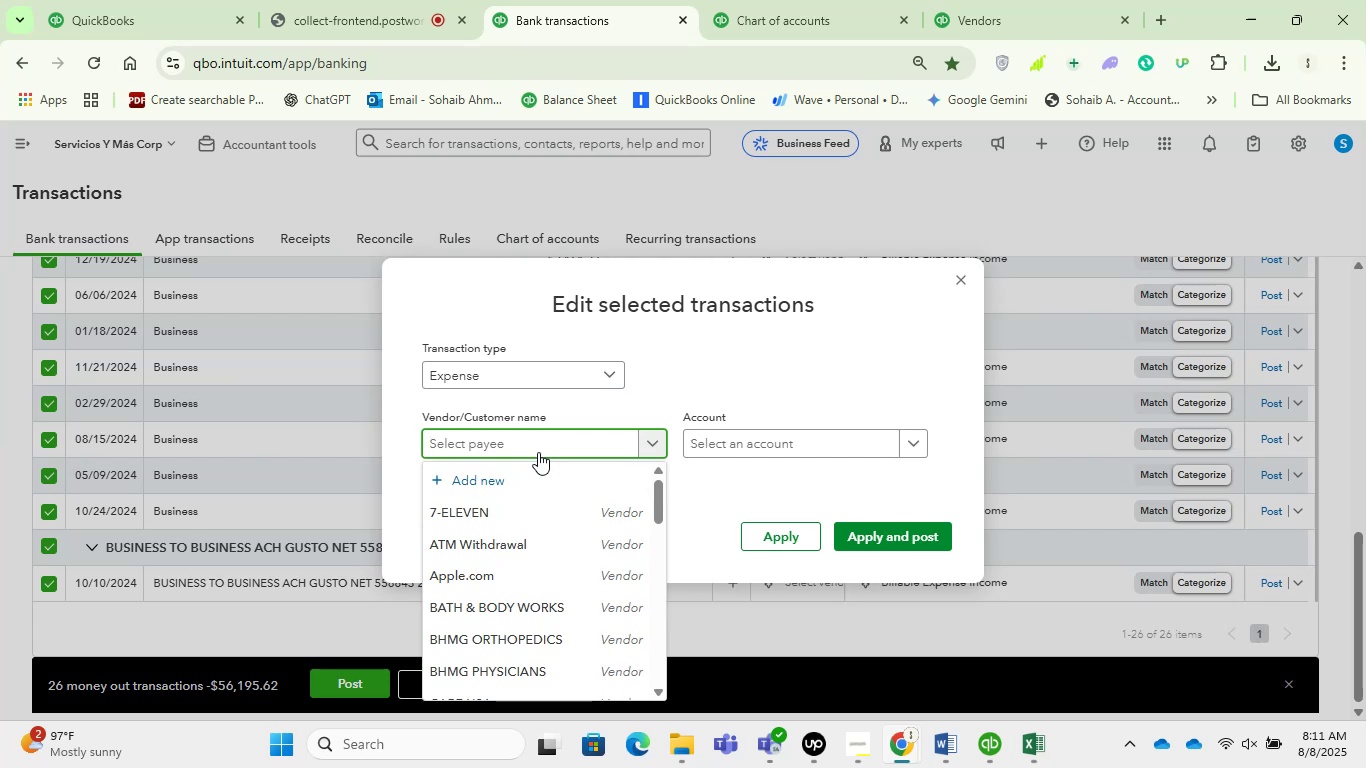 
type(net)
 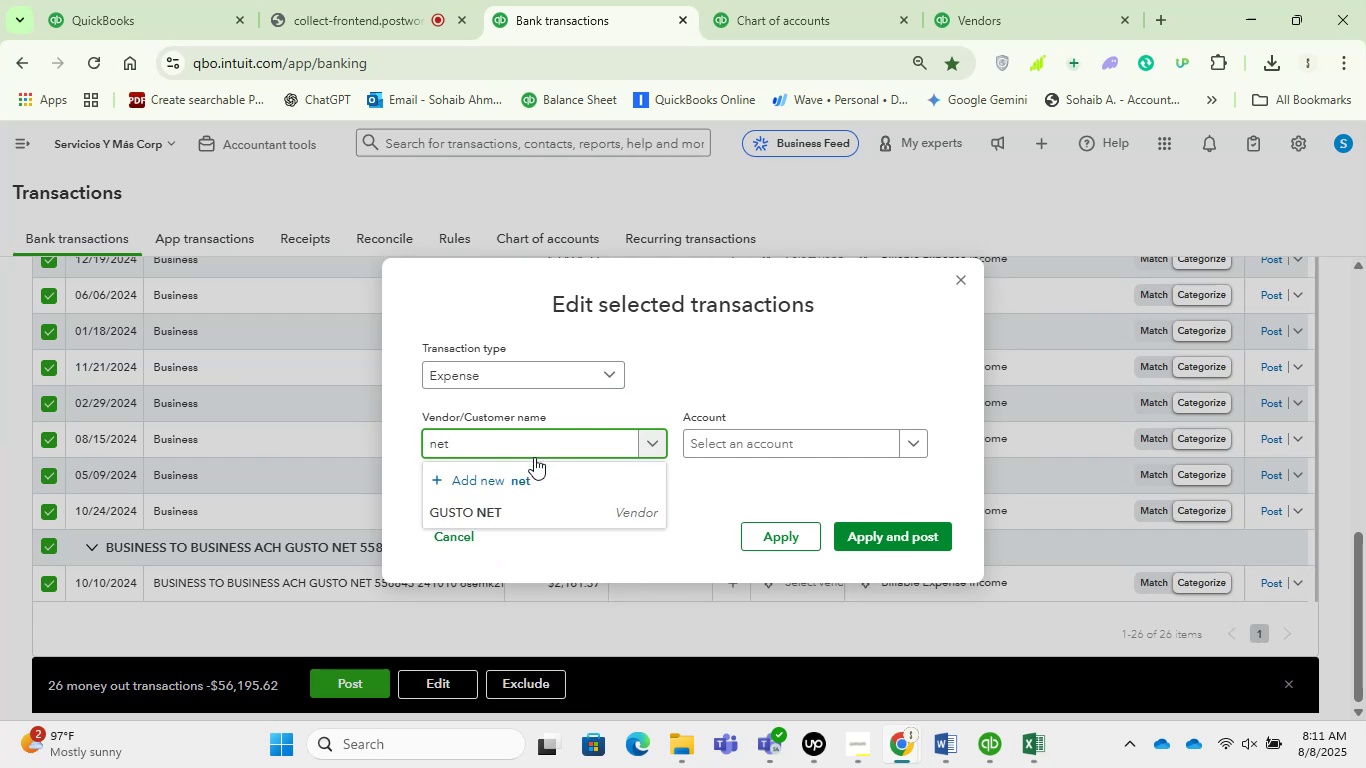 
wait(6.64)
 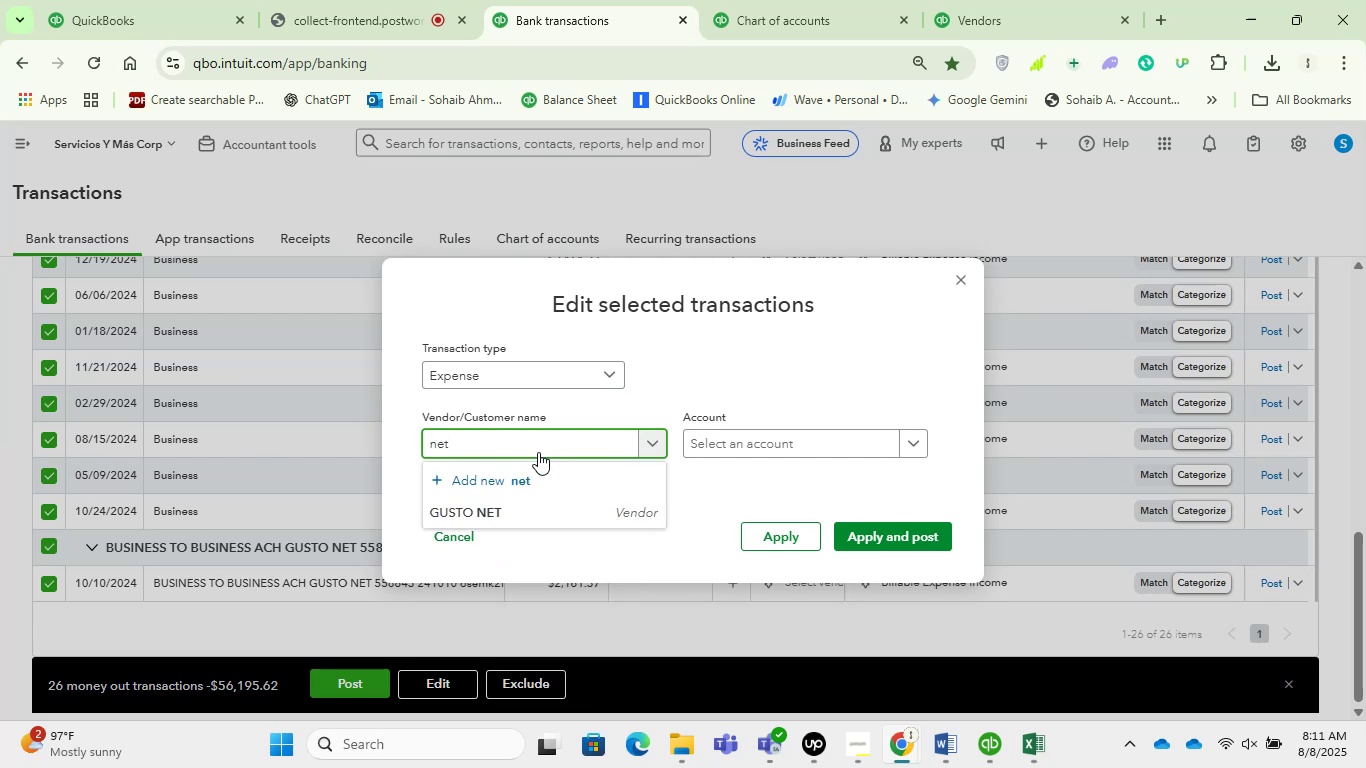 
left_click([685, 742])
 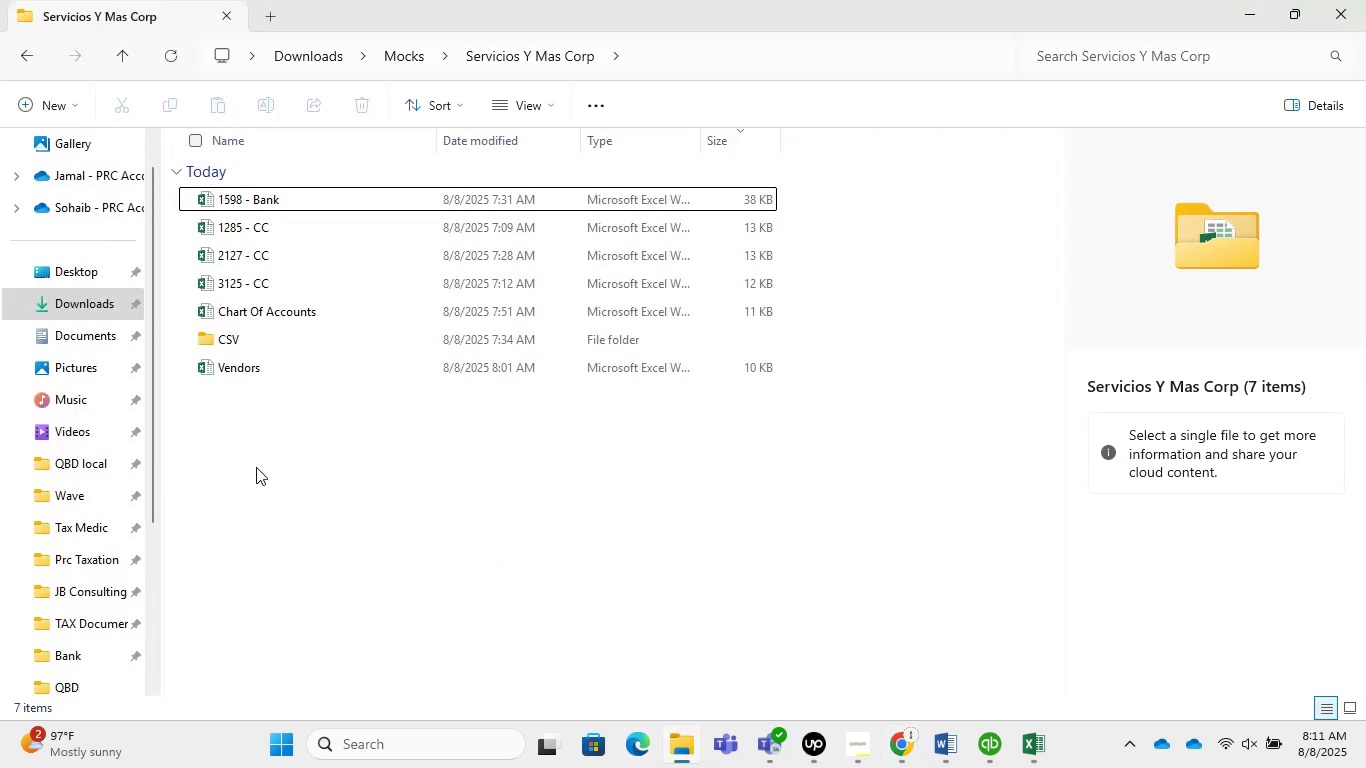 
scroll: coordinate [254, 431], scroll_direction: up, amount: 2.0
 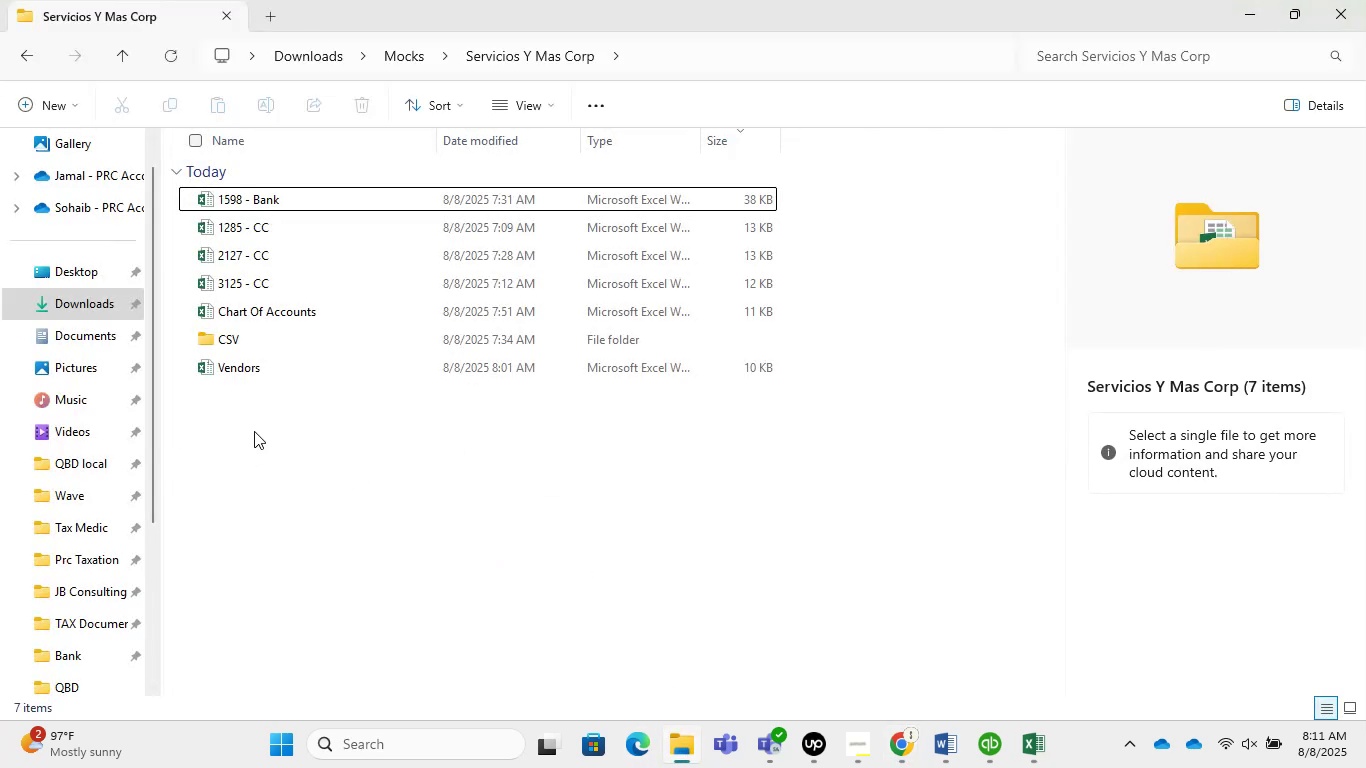 
key(Backspace)
 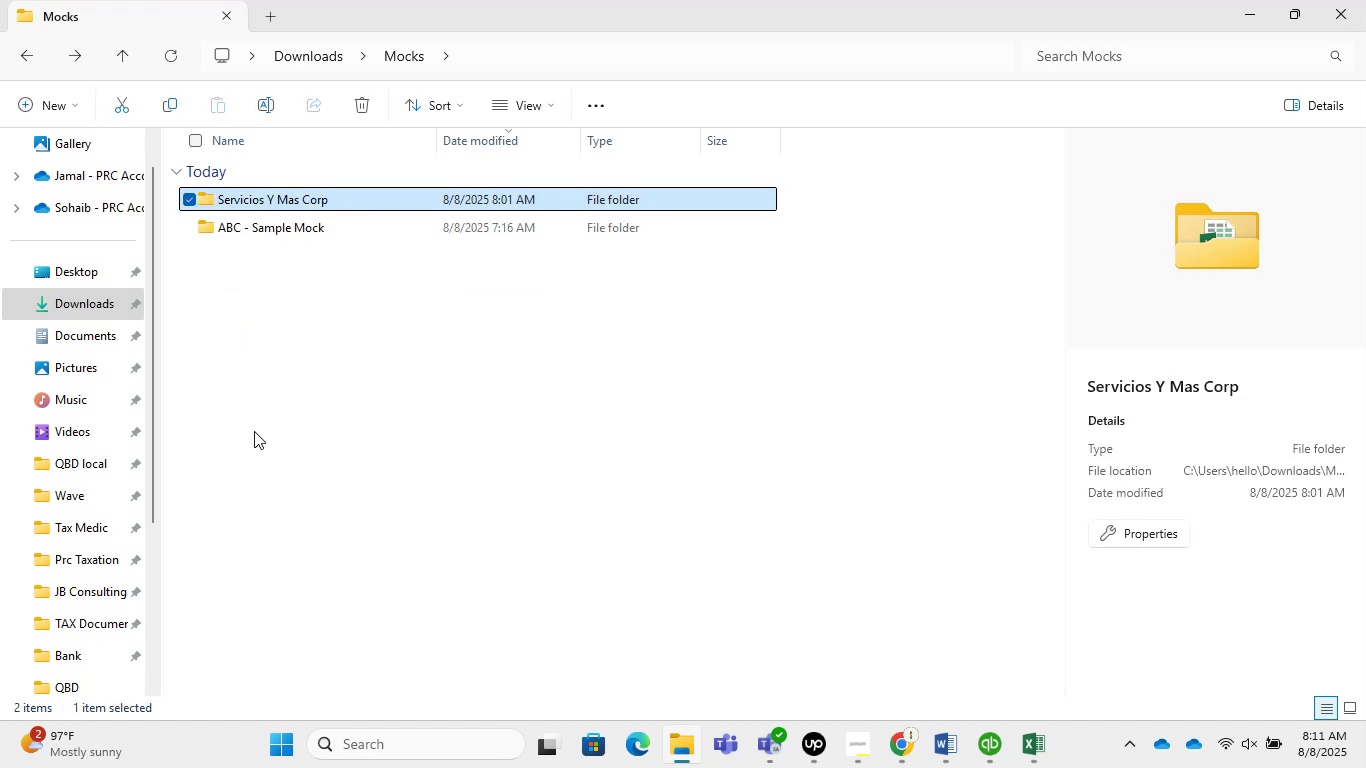 
wait(6.18)
 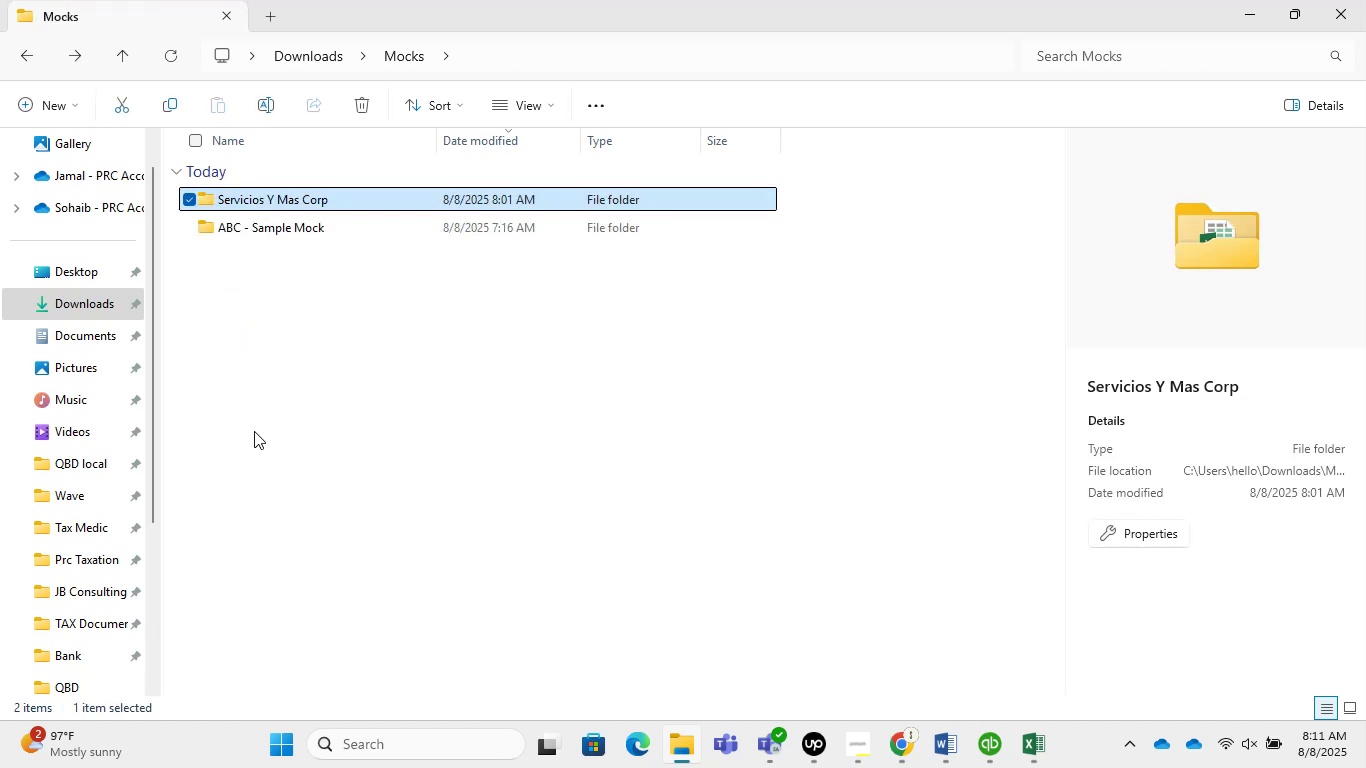 
left_click([330, 425])
 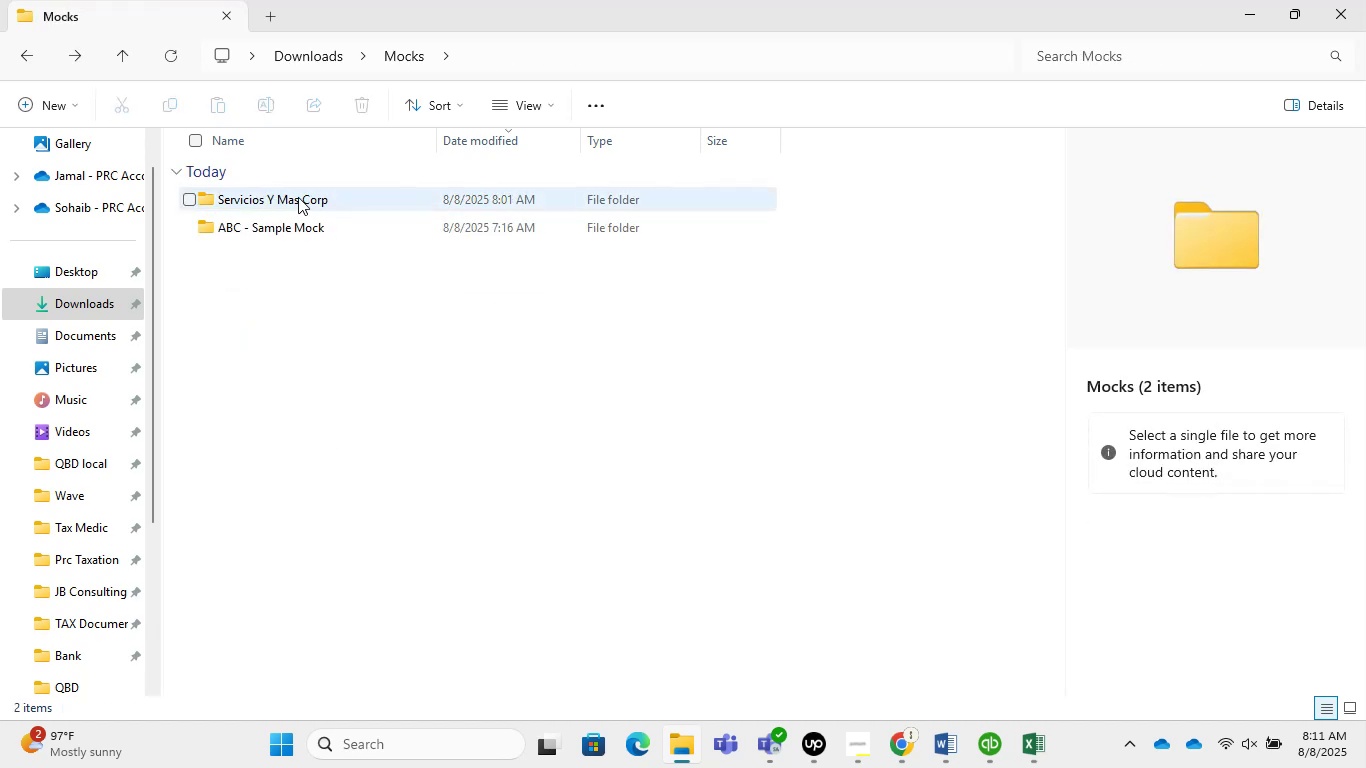 
left_click([292, 197])
 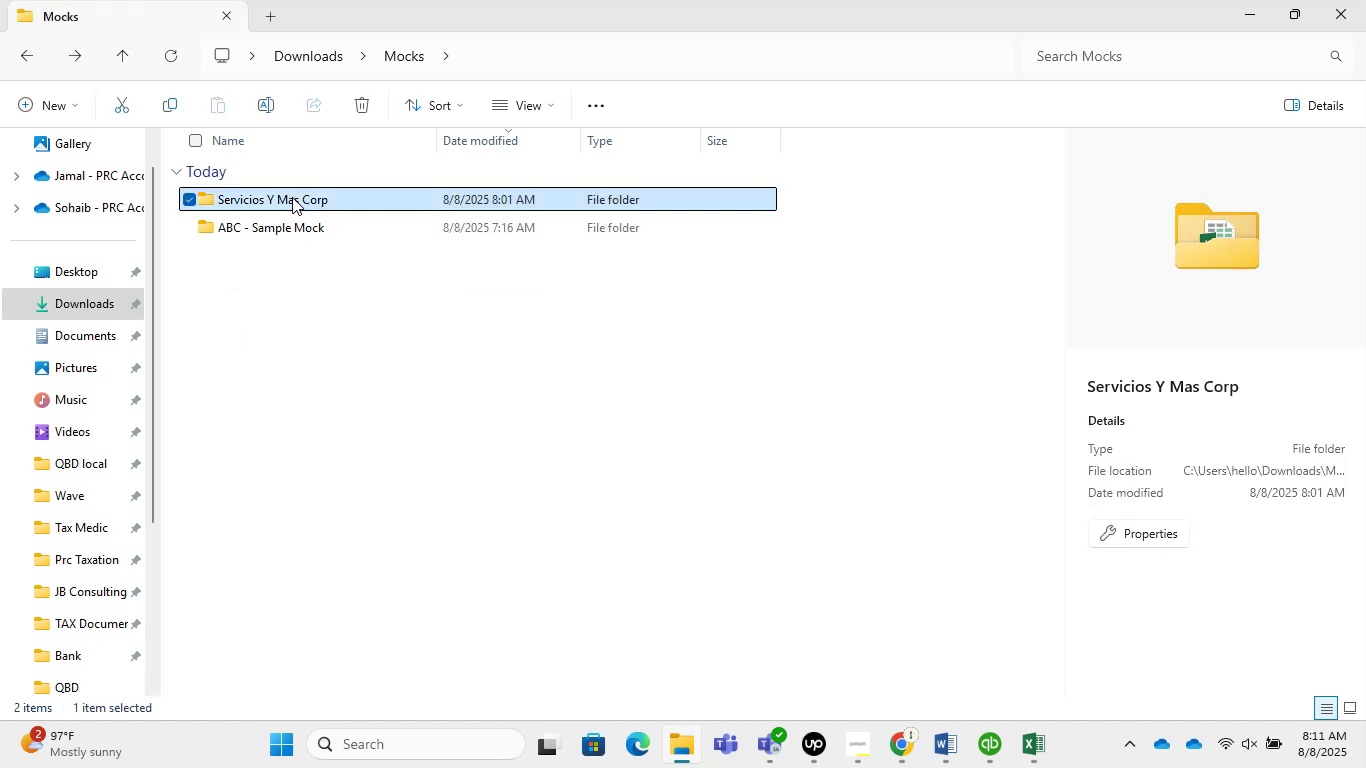 
right_click([292, 197])
 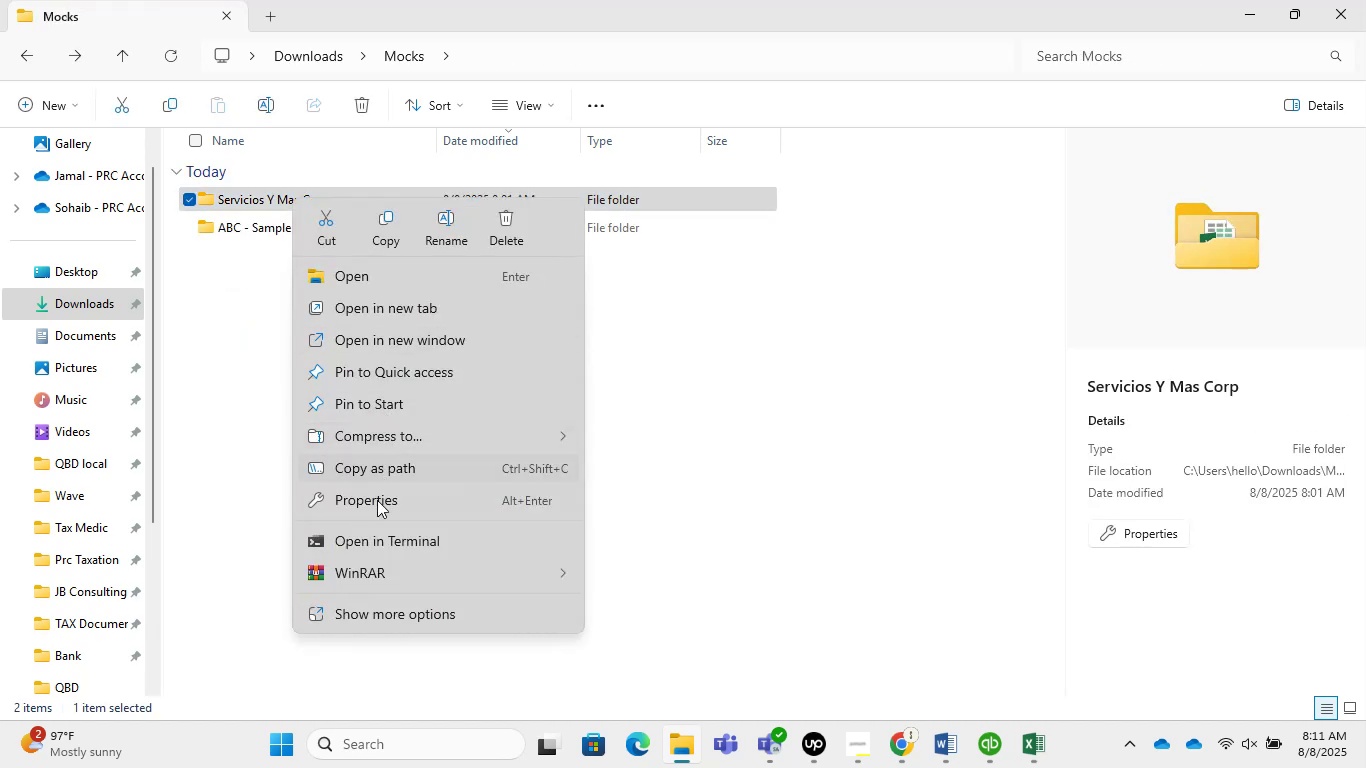 
left_click([371, 579])
 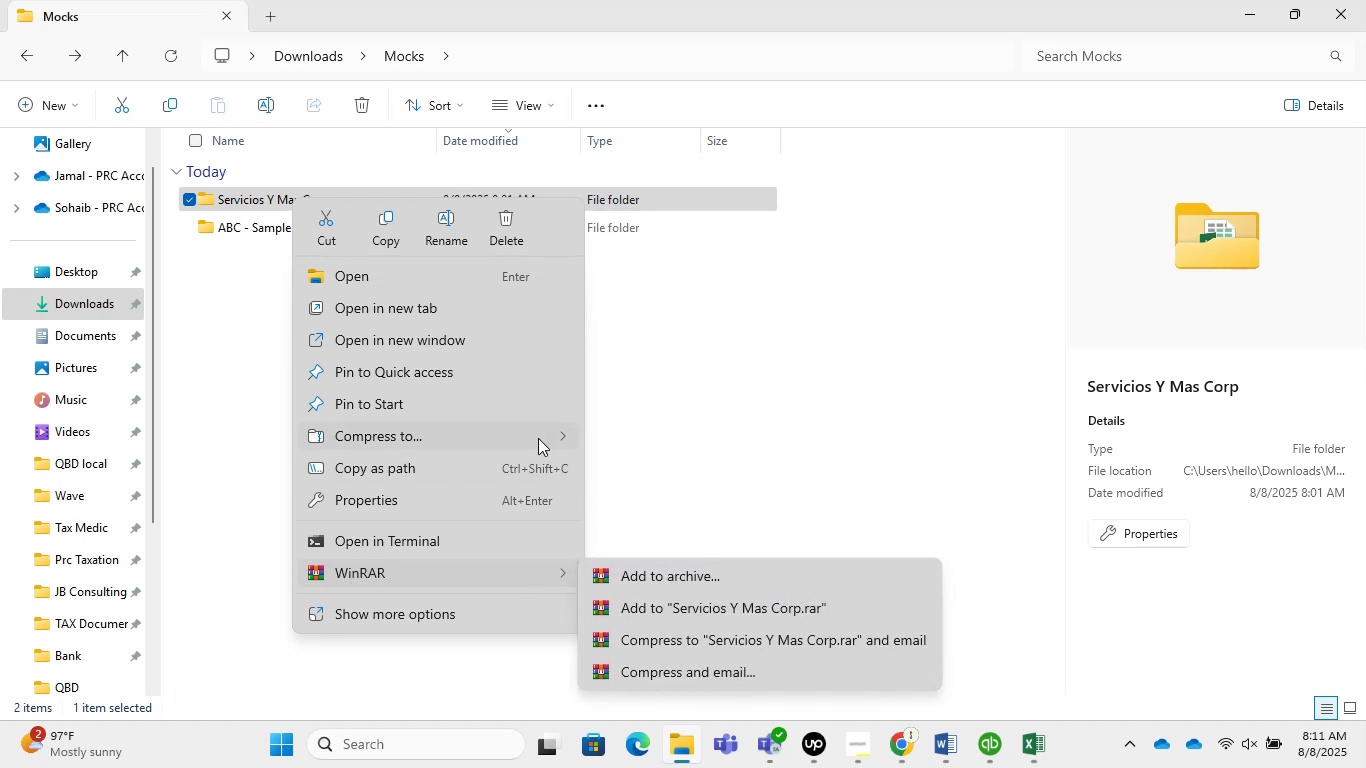 
left_click([569, 433])
 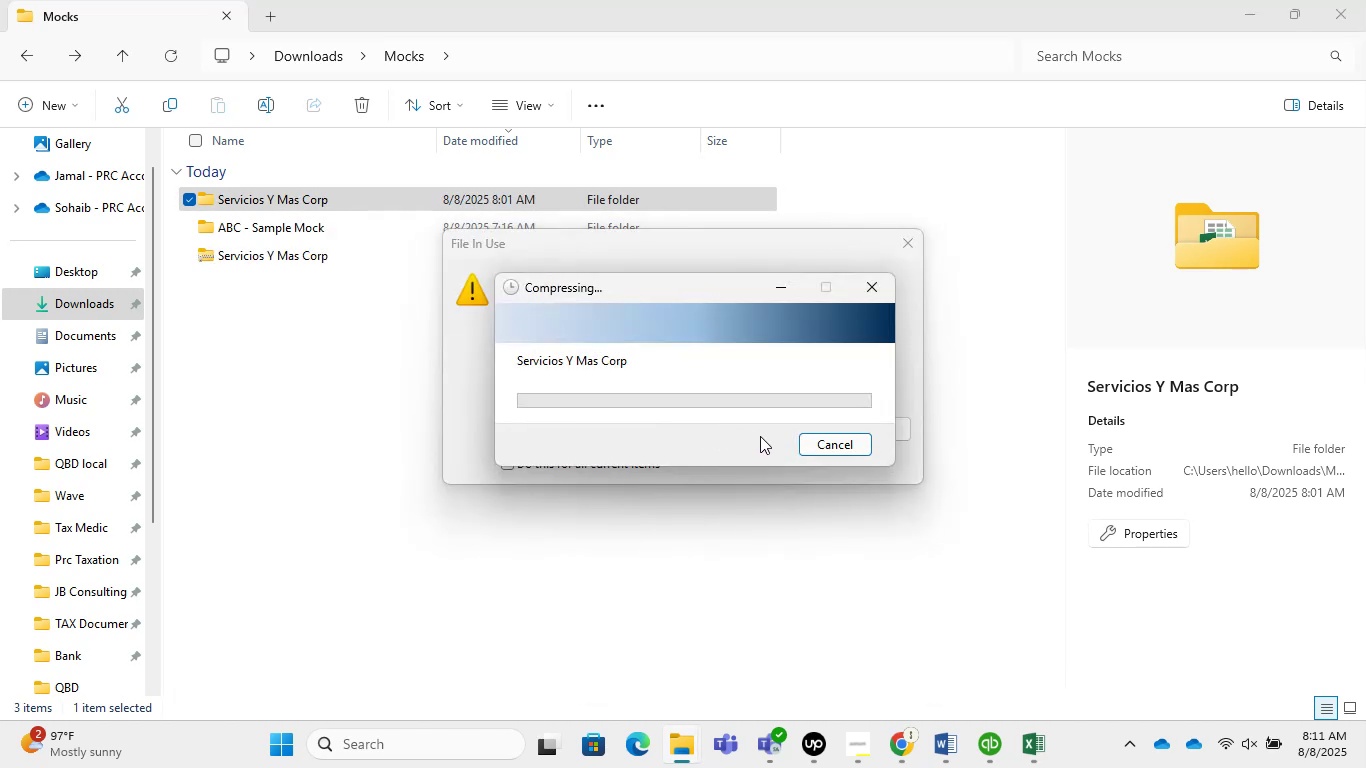 
left_click([1030, 739])
 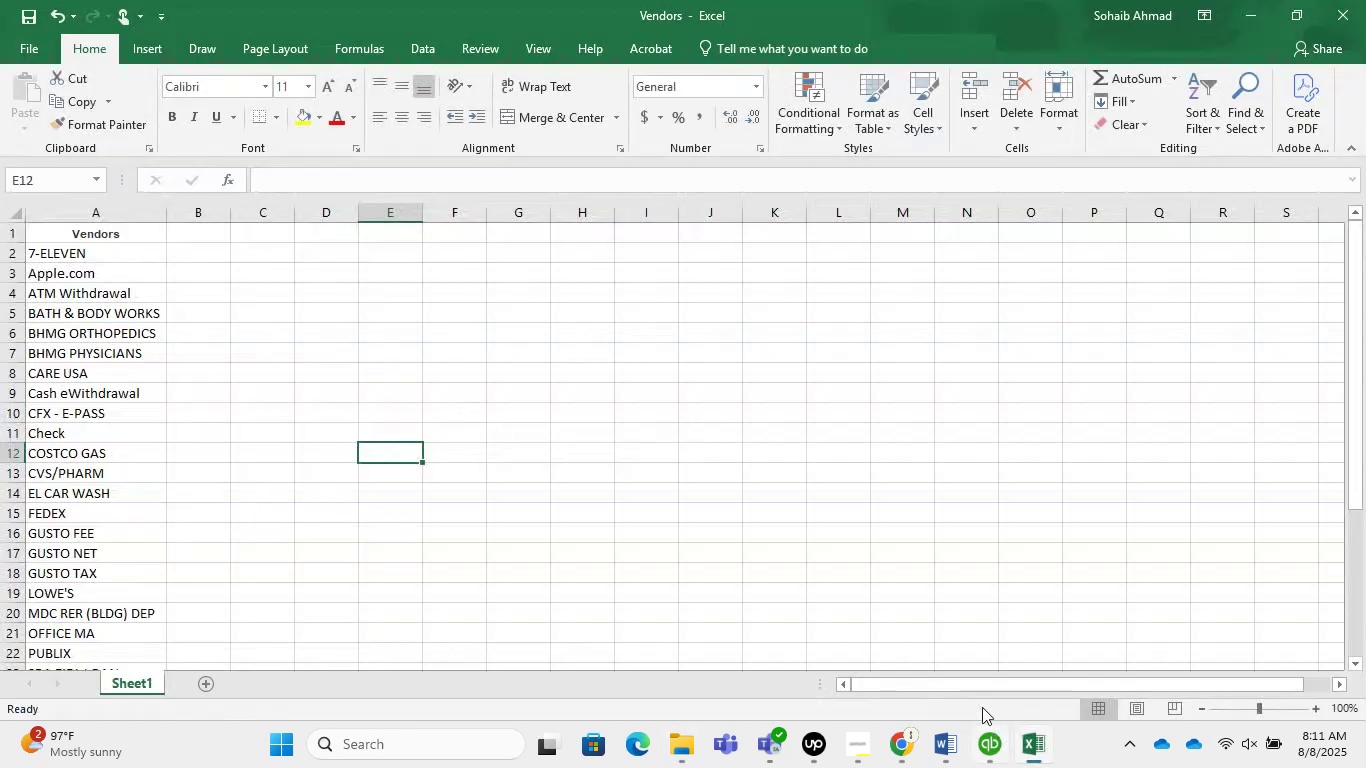 
left_click([877, 498])
 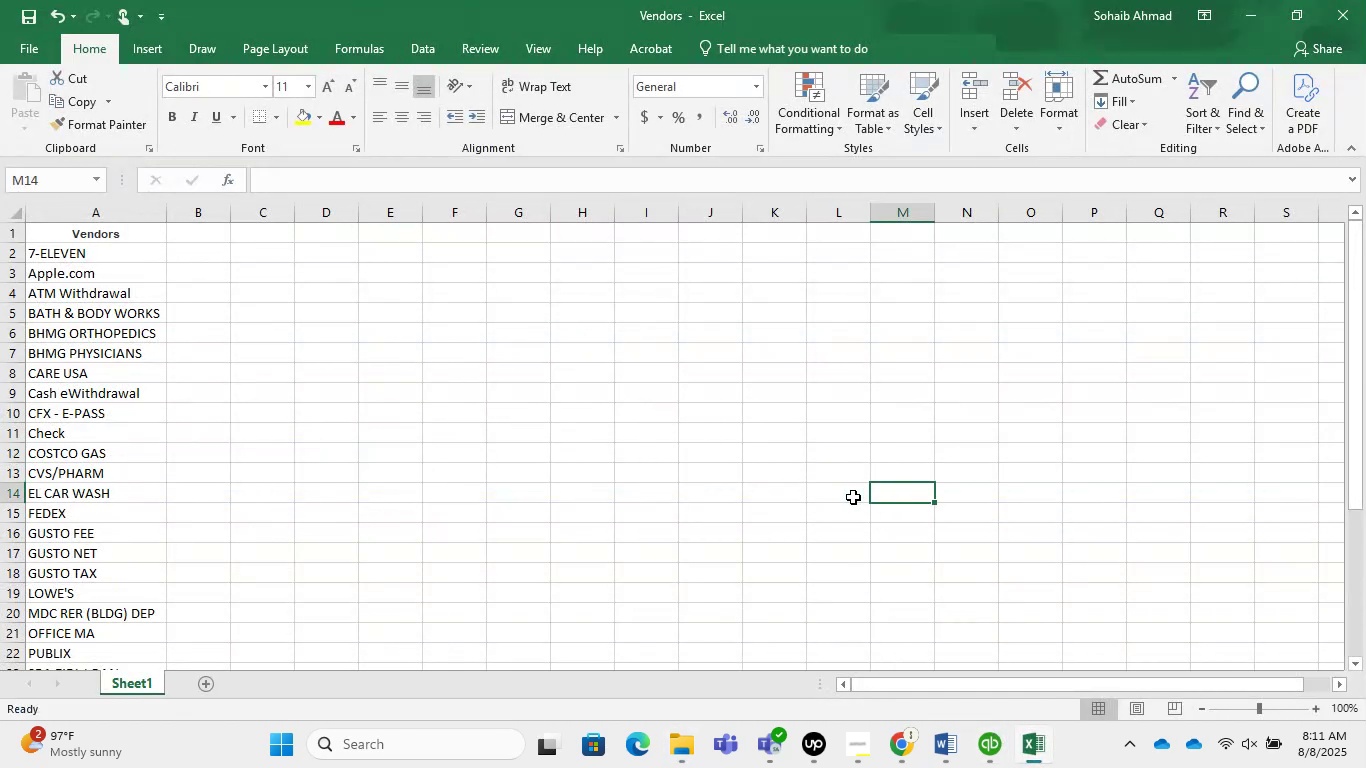 
key(Control+S)
 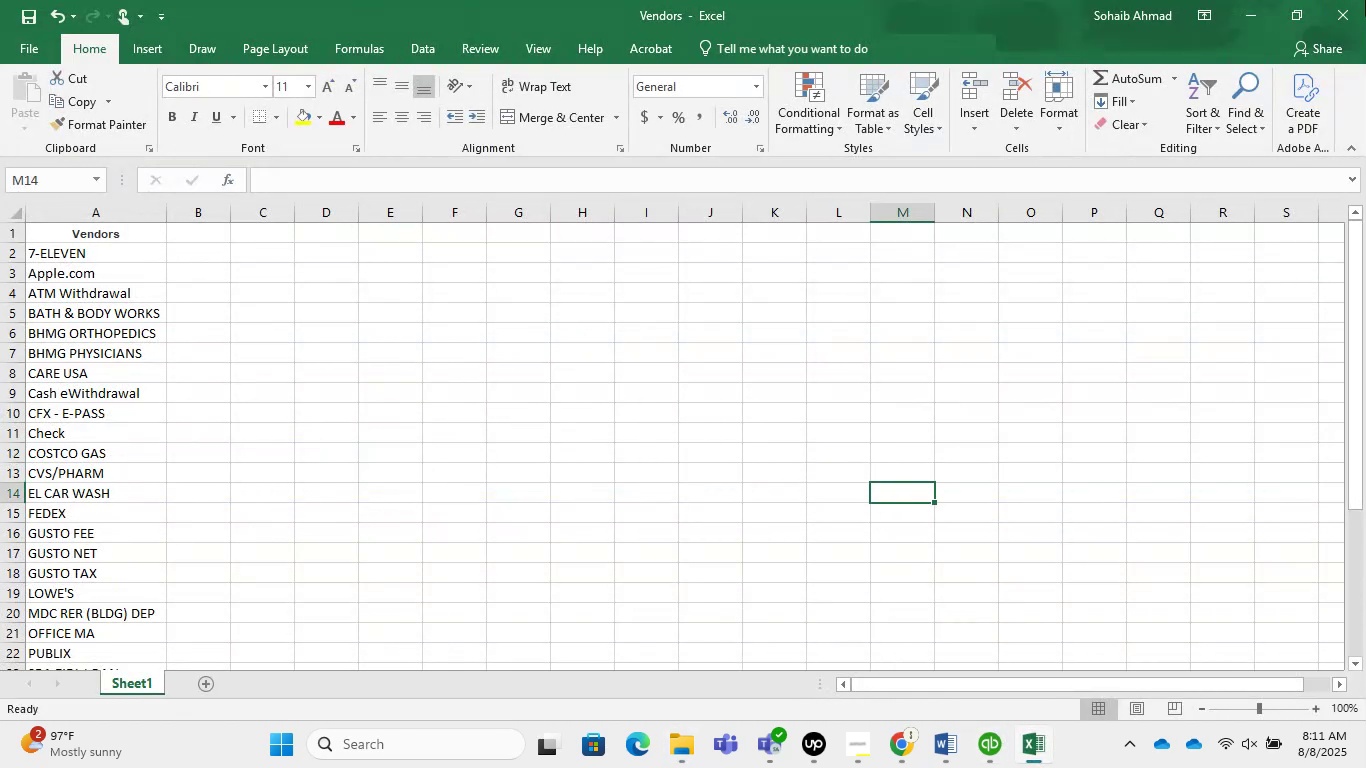 
left_click([1365, 0])
 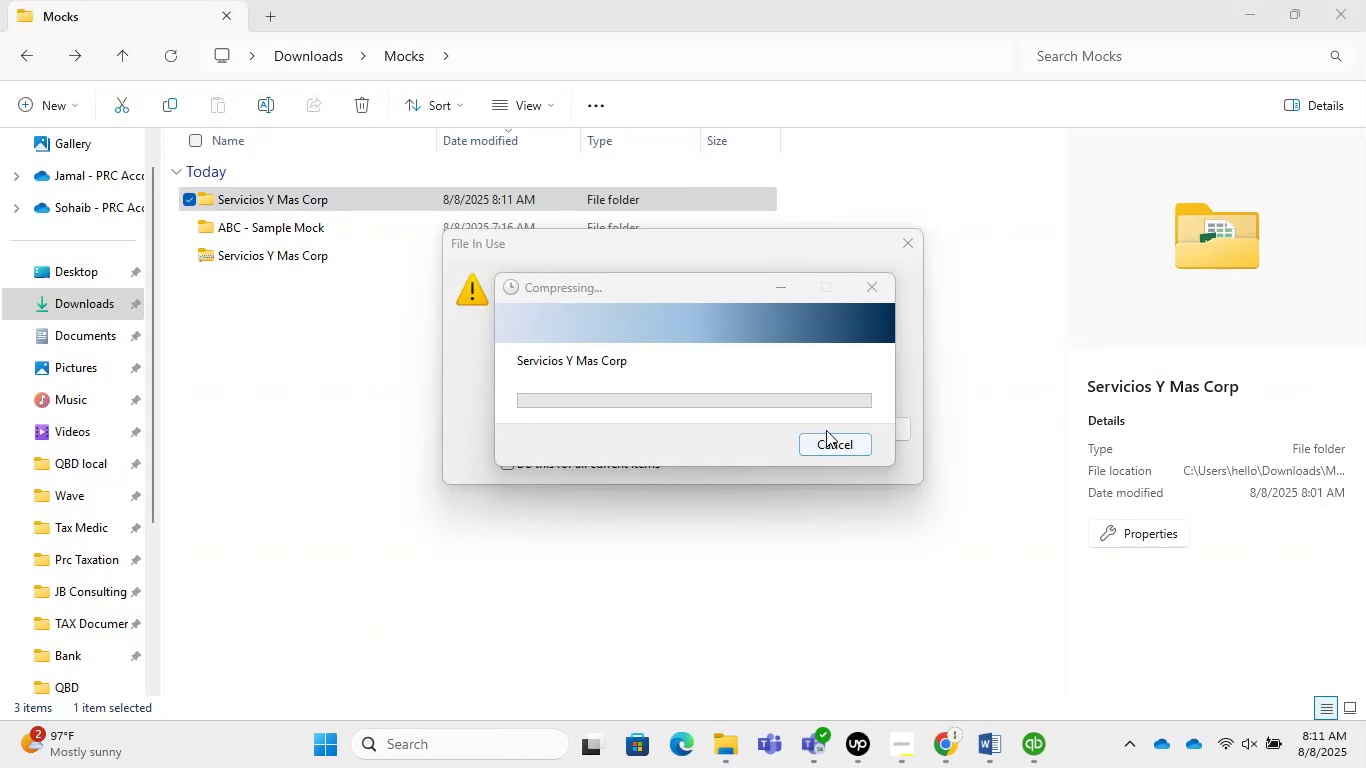 
left_click([842, 448])
 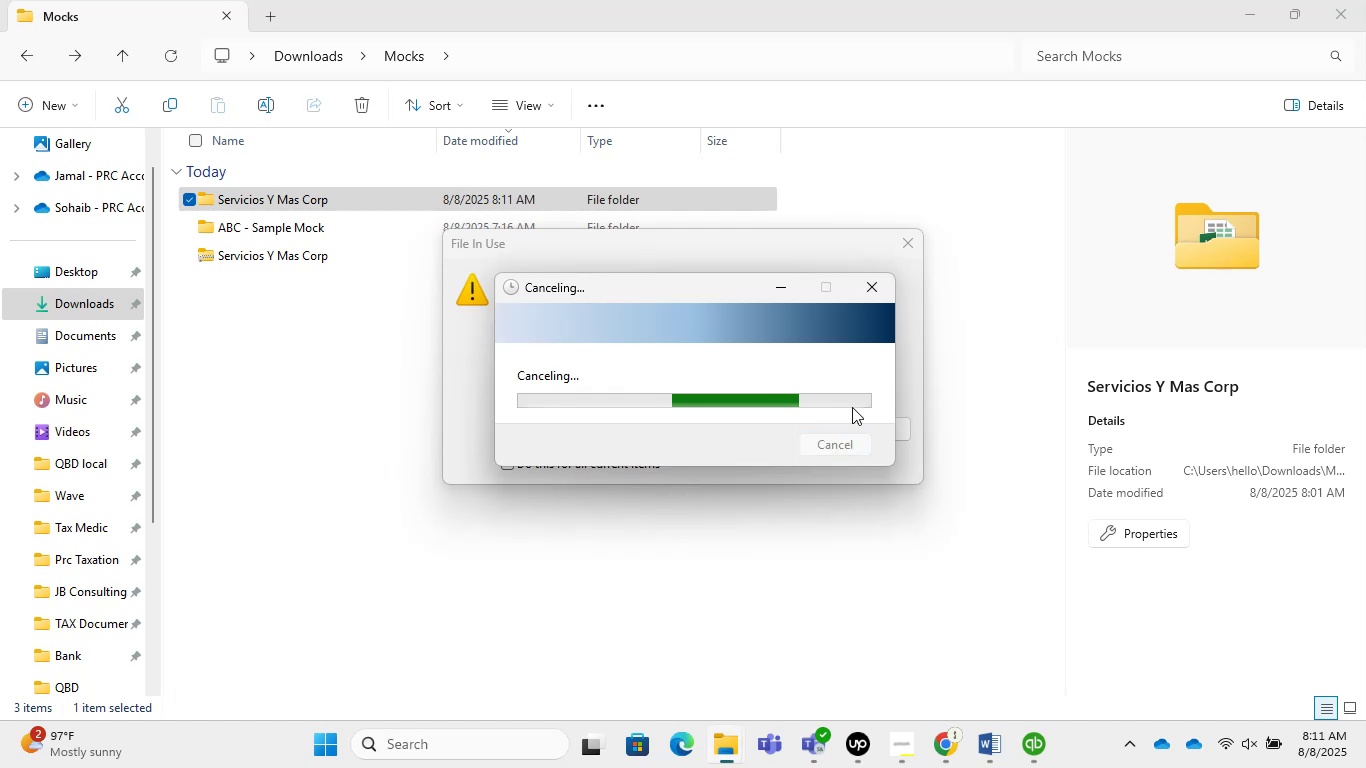 
left_click([859, 301])
 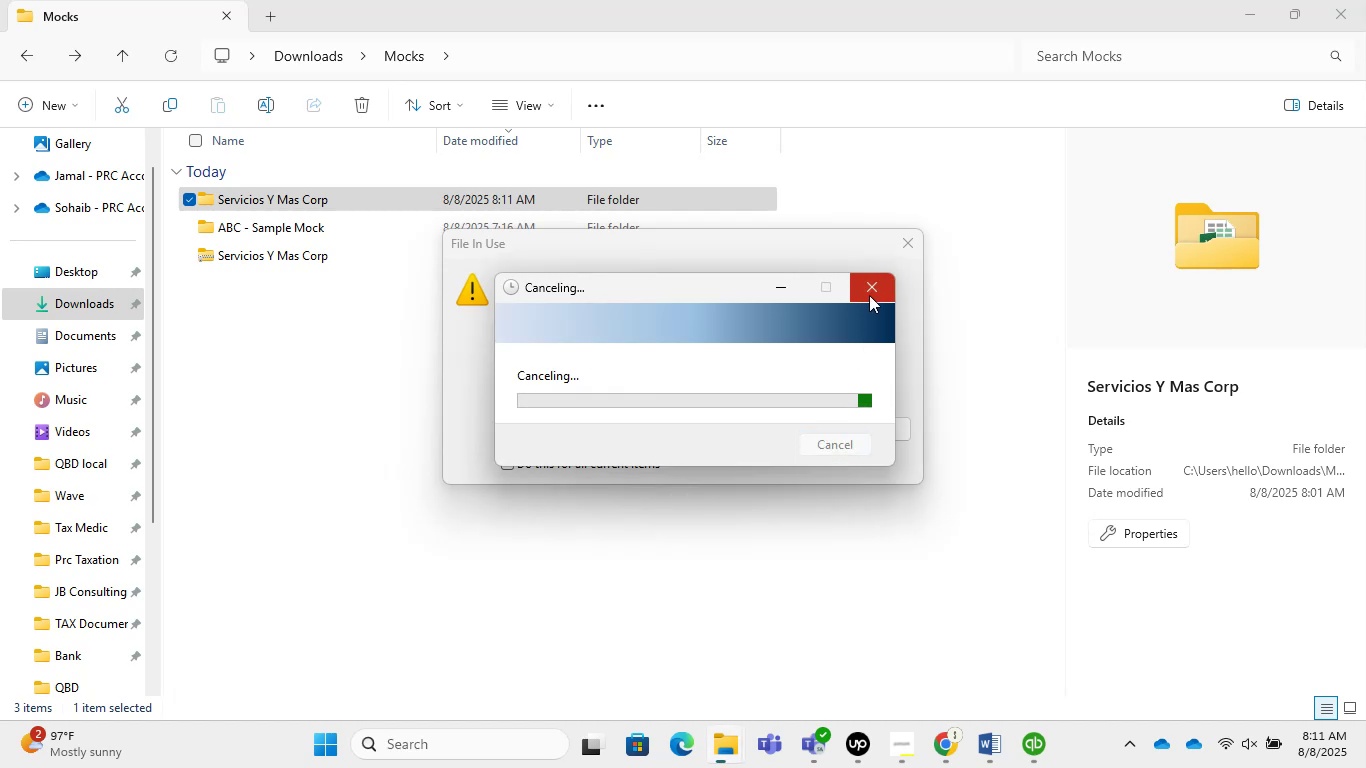 
left_click([873, 291])
 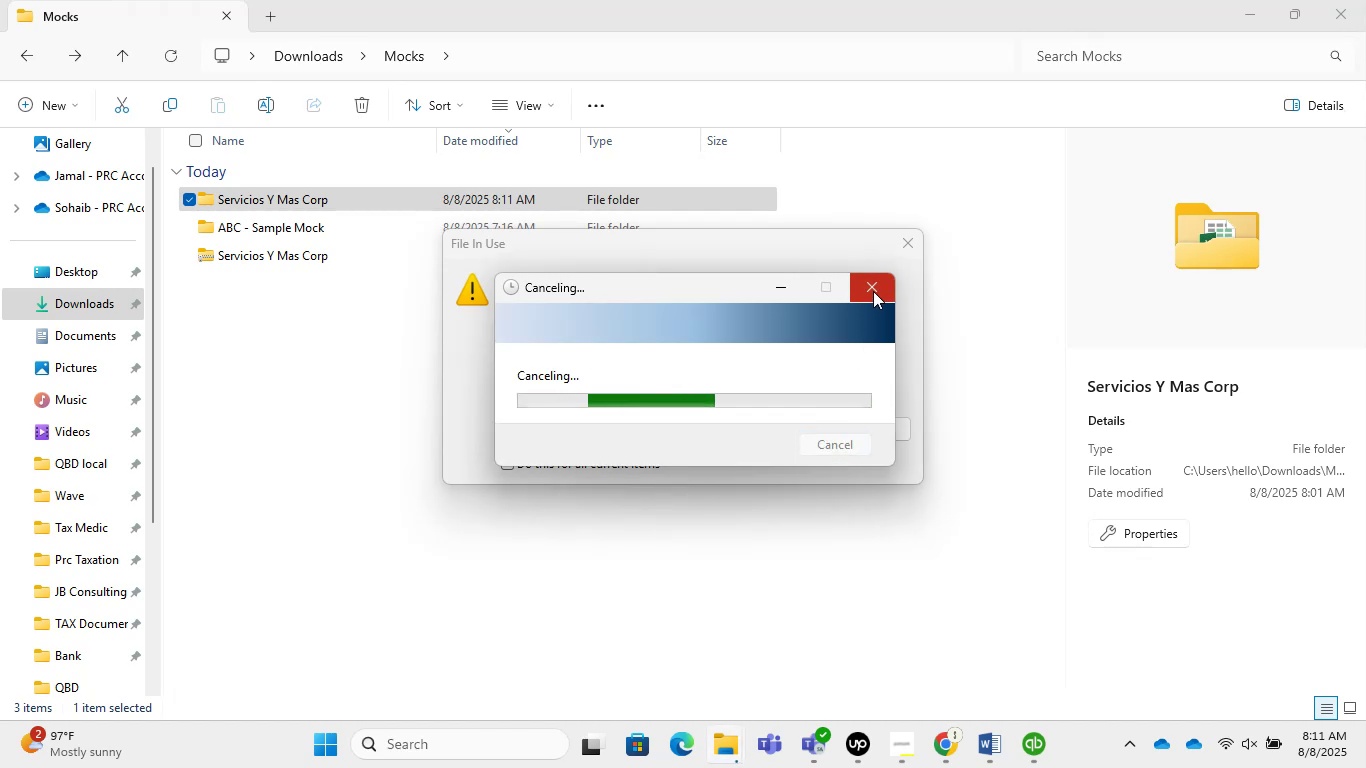 
left_click([873, 291])
 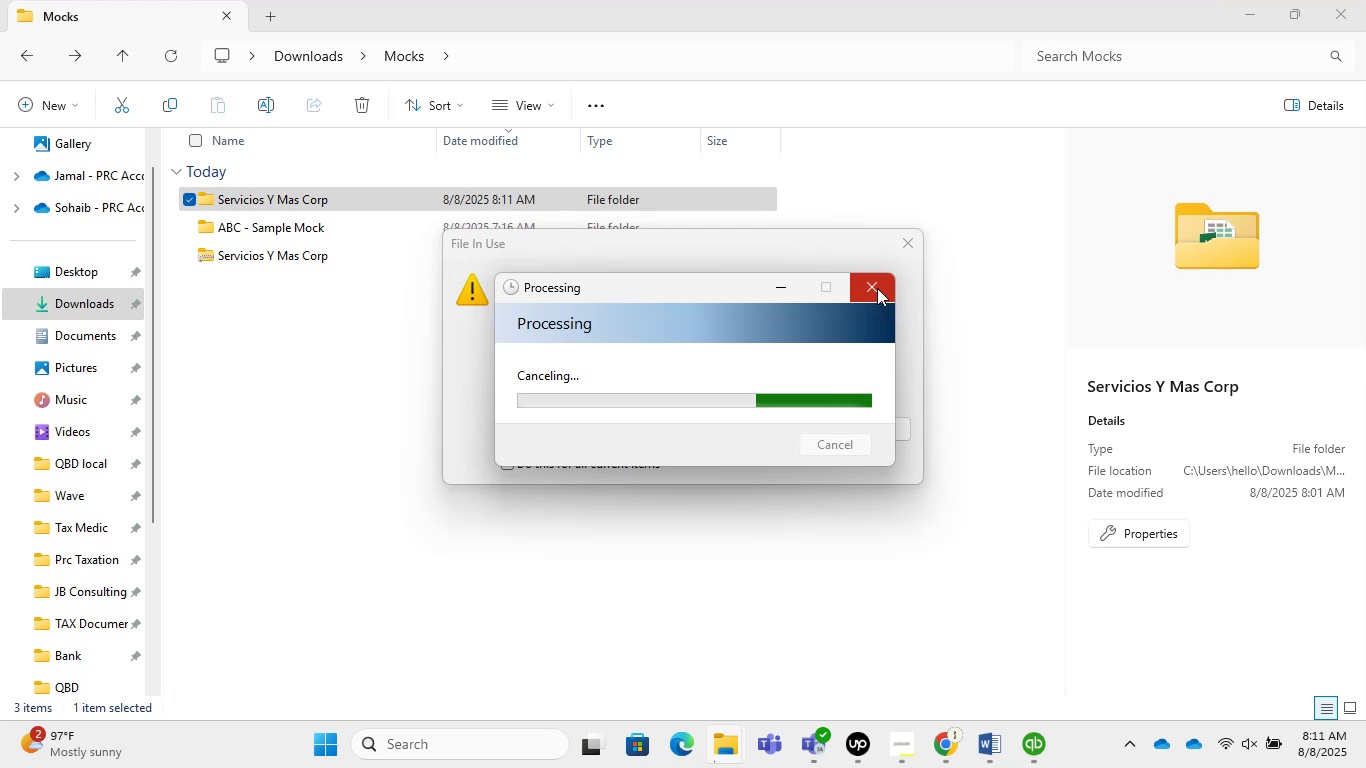 
wait(7.87)
 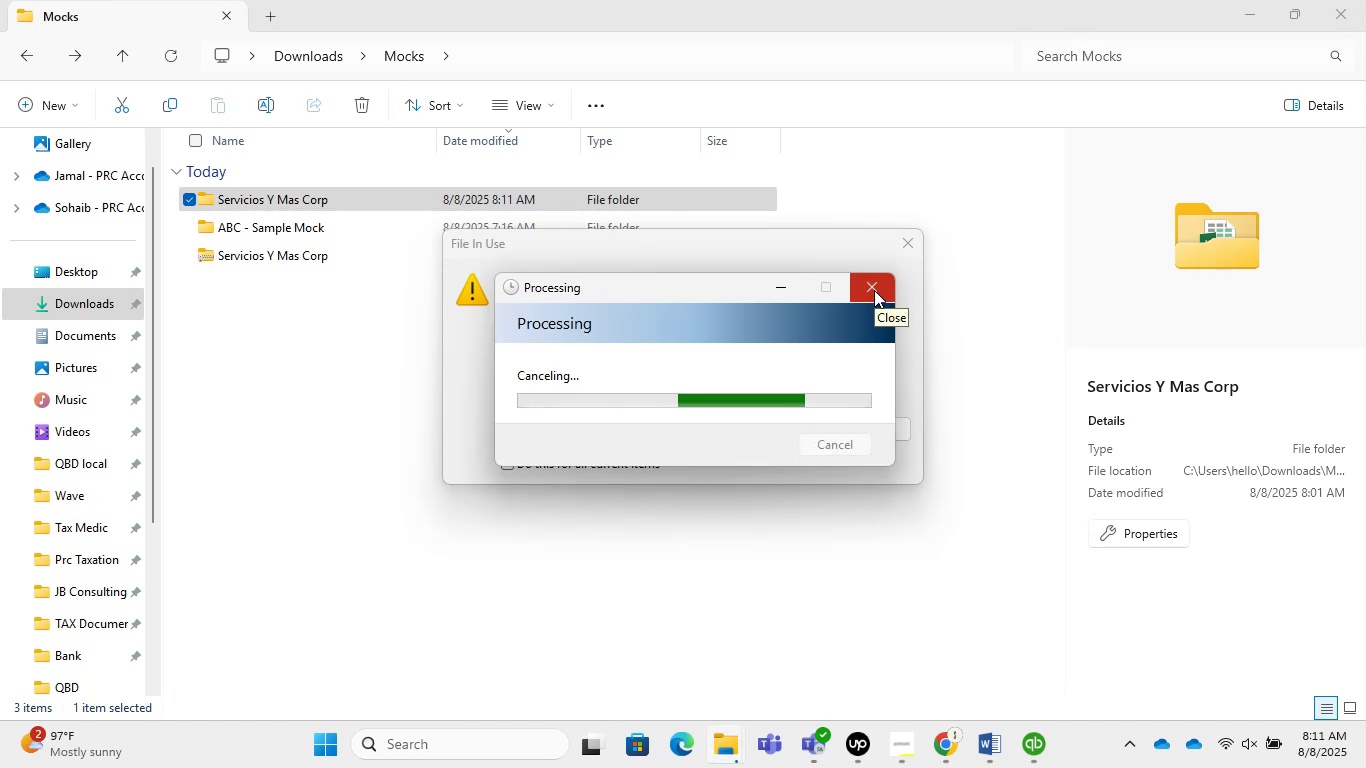 
left_click([877, 288])
 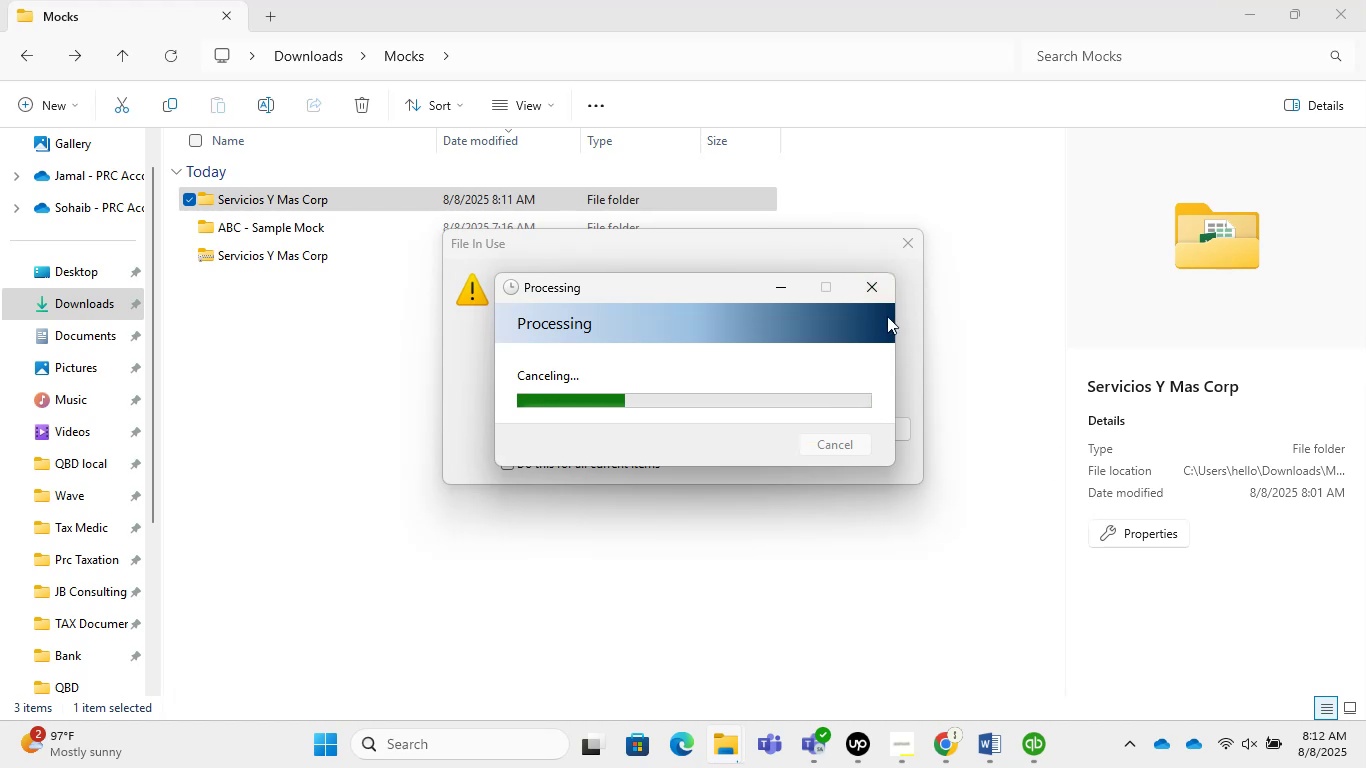 
left_click([802, 288])
 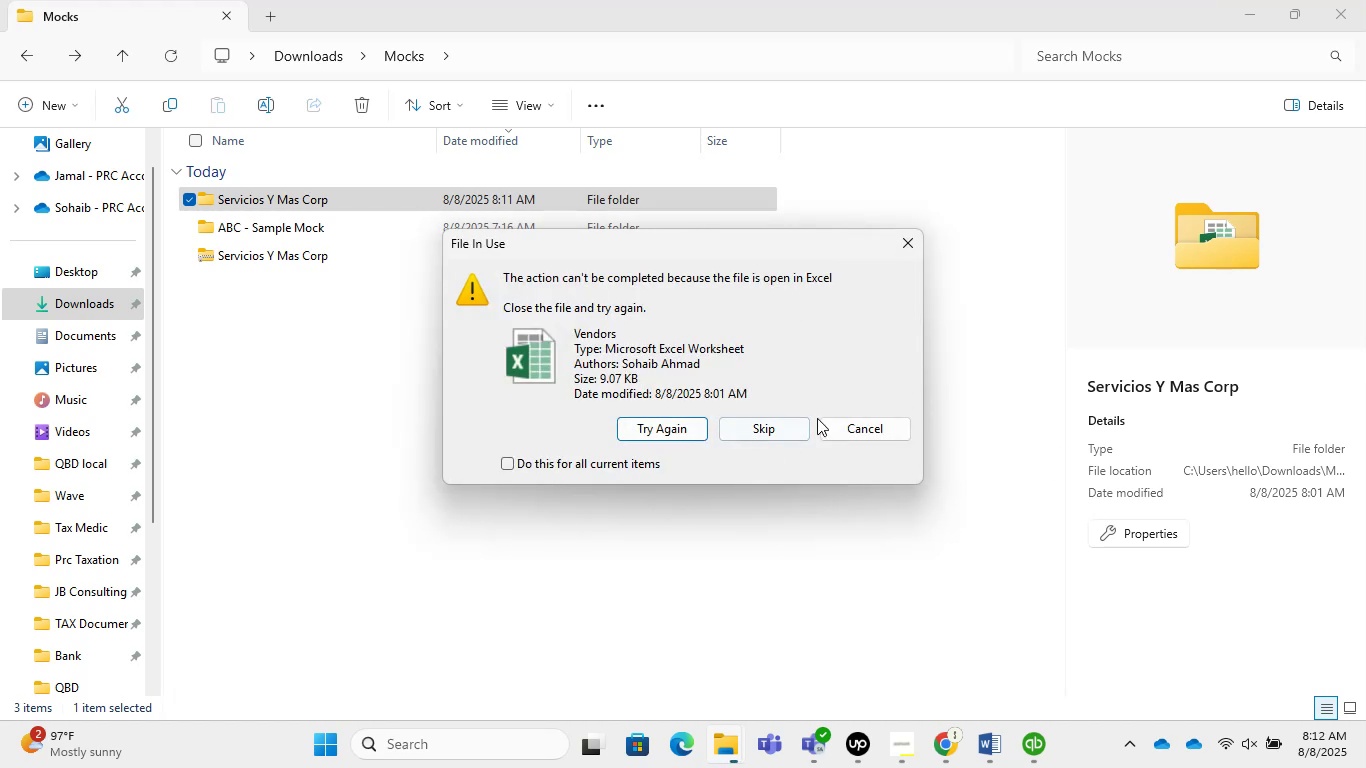 
left_click([842, 419])
 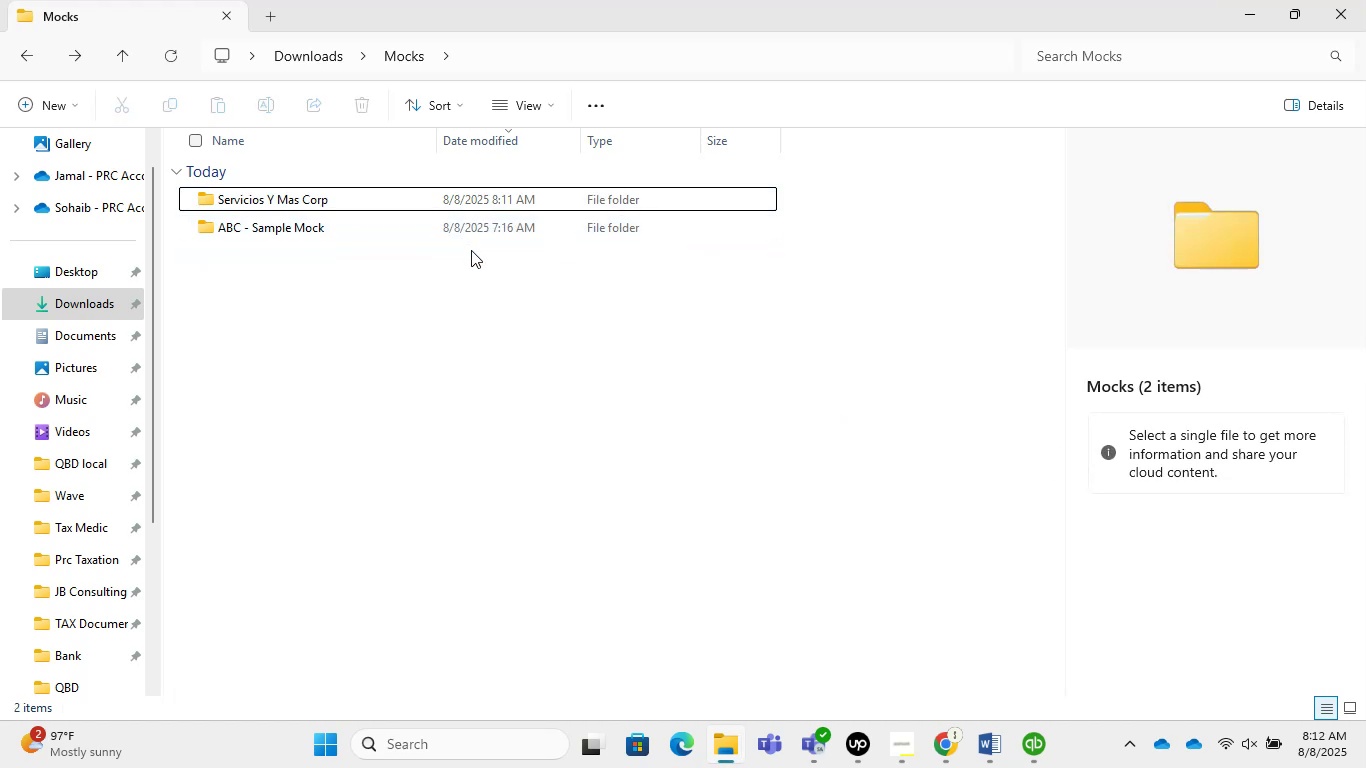 
left_click([478, 200])
 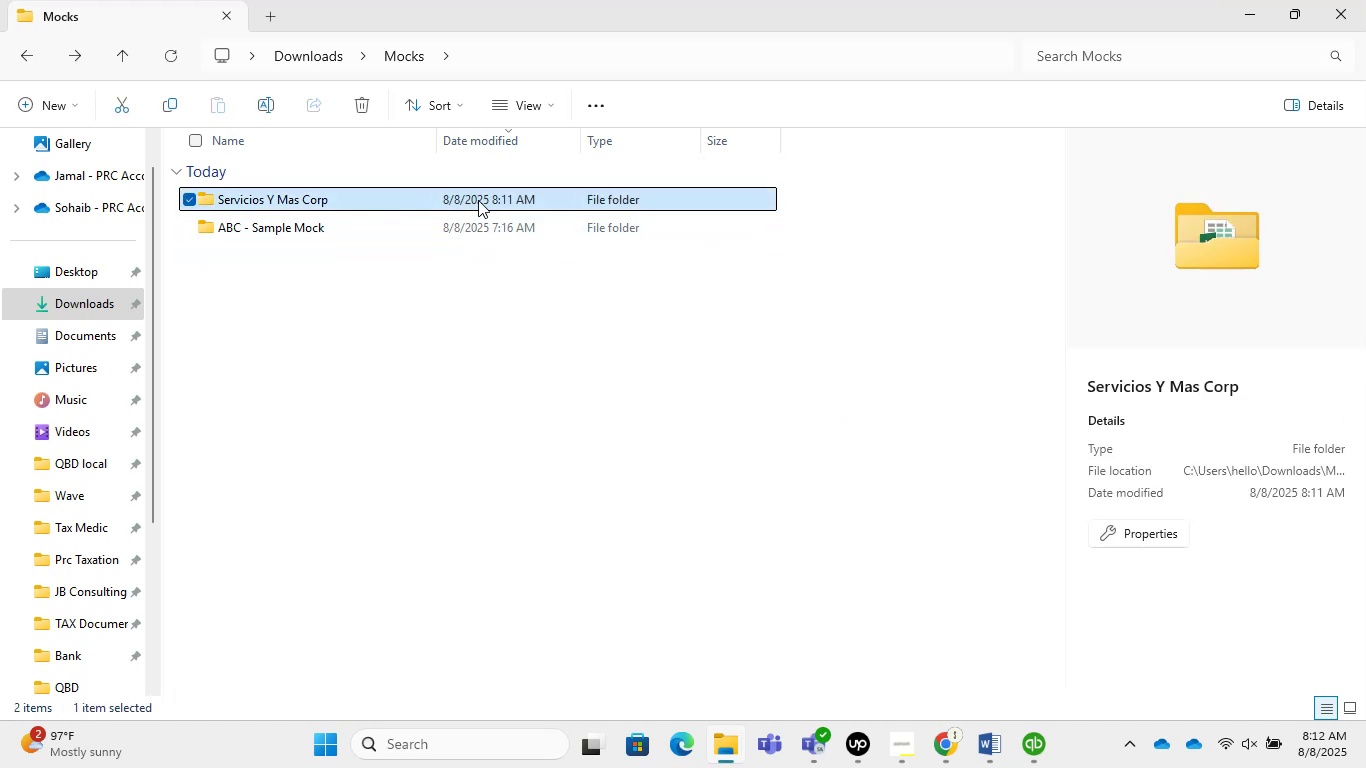 
right_click([478, 200])
 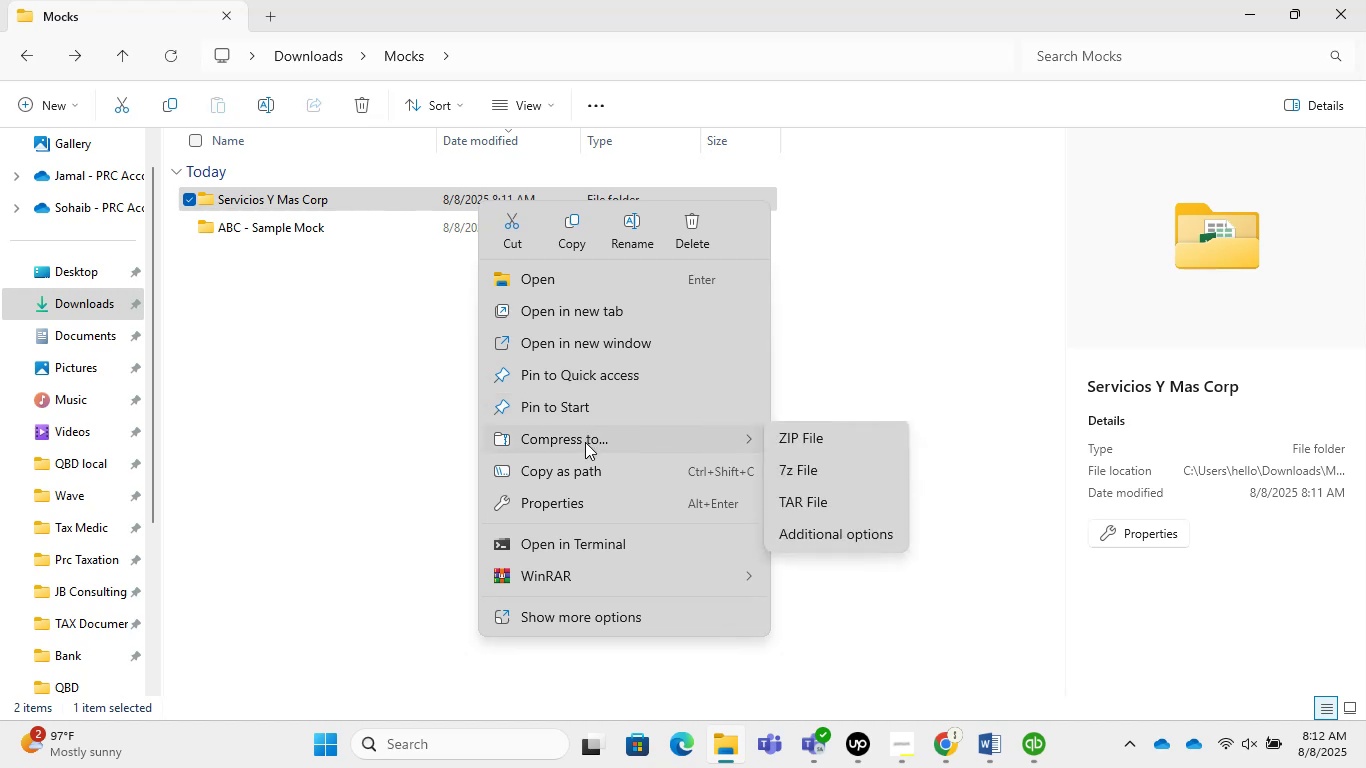 
left_click([794, 441])
 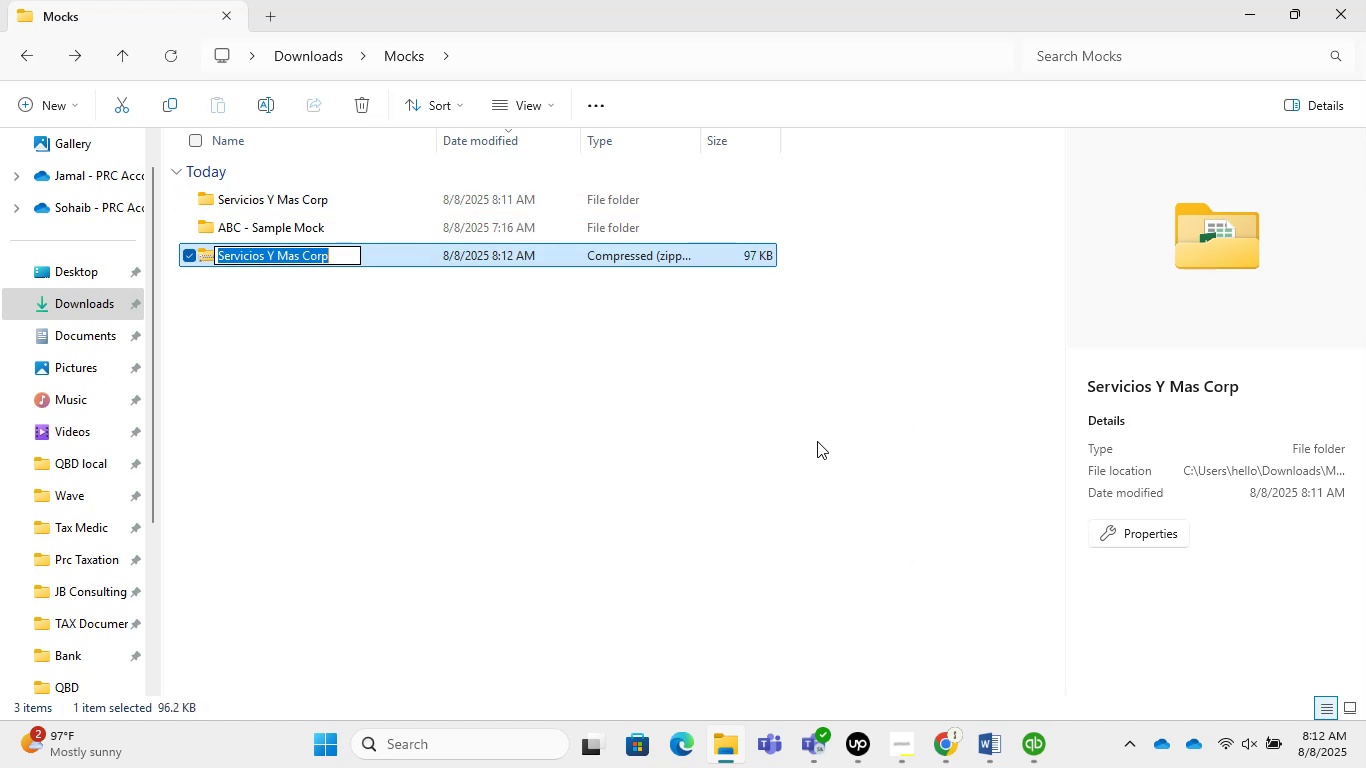 
key(Enter)
 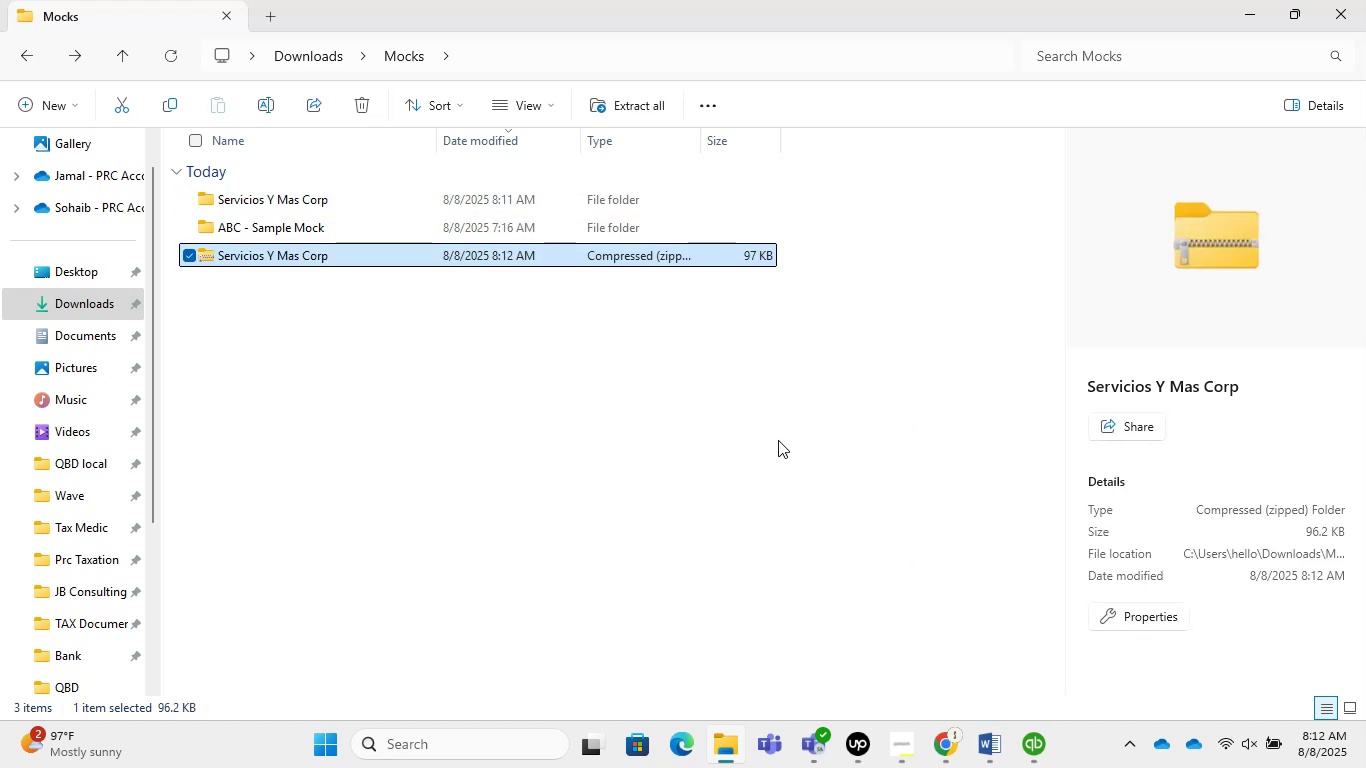 
left_click([753, 435])
 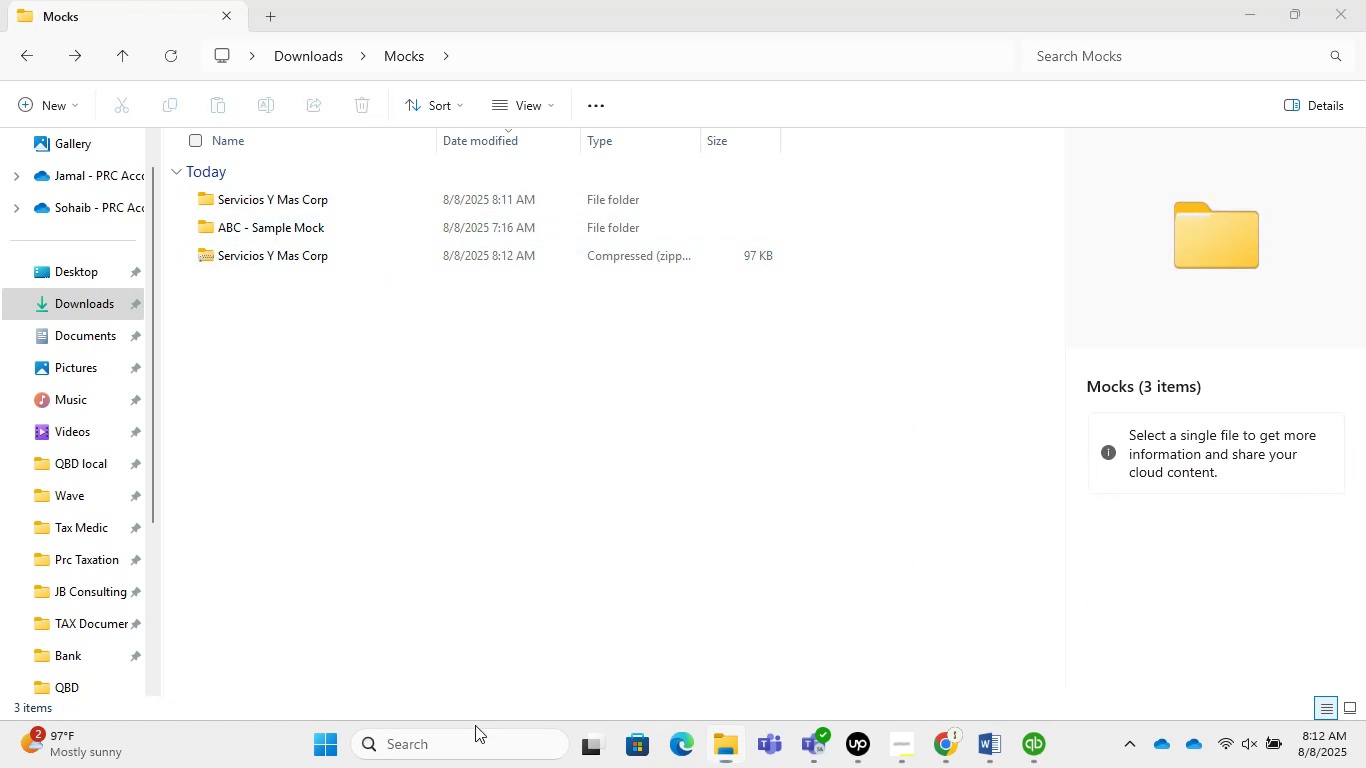 
type(wha)
 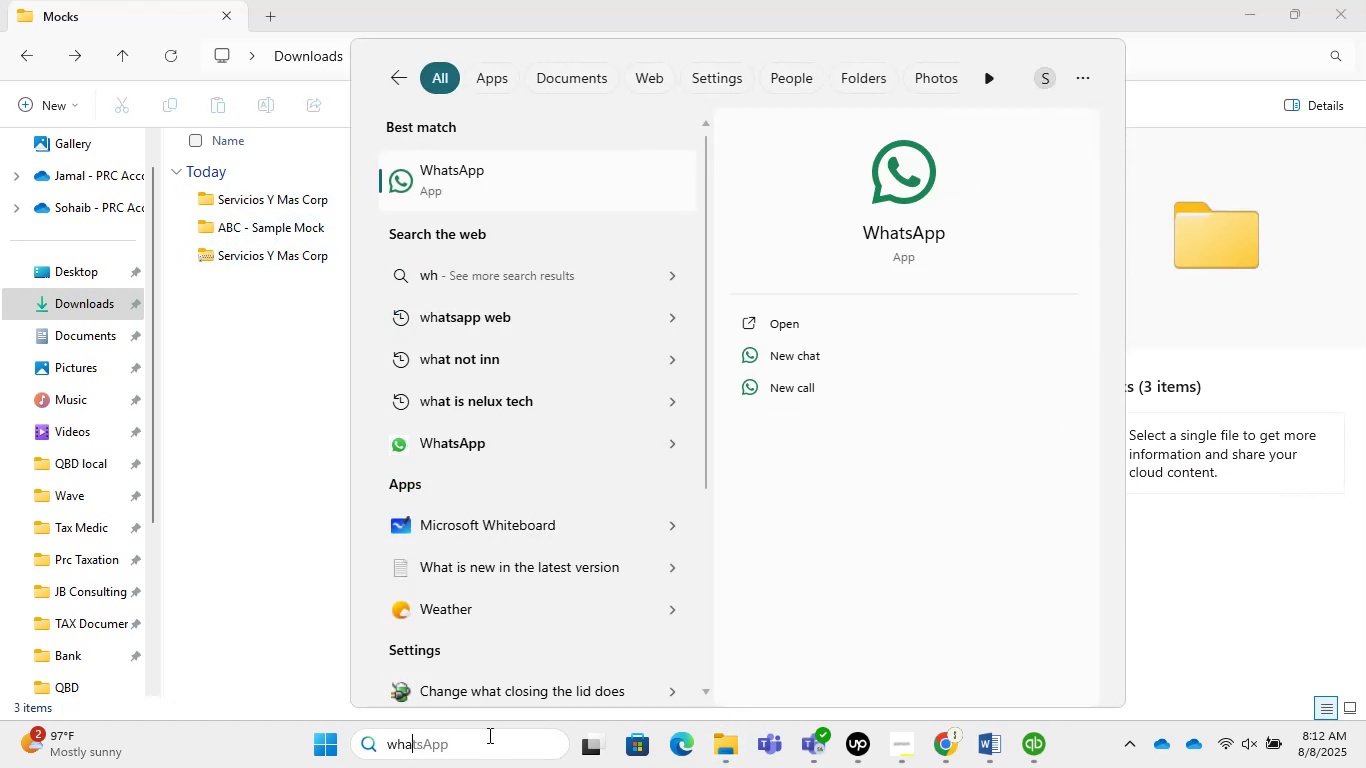 
key(Enter)
 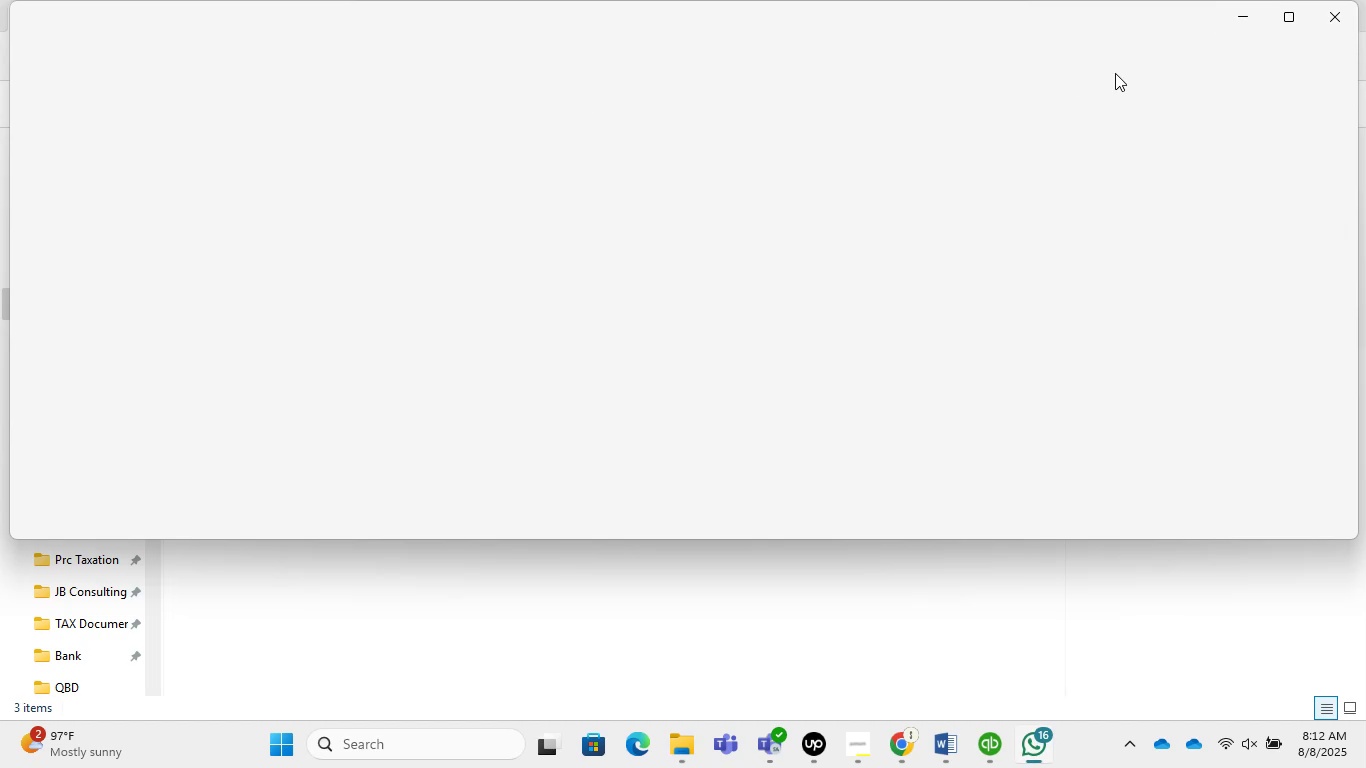 
left_click([1253, 19])
 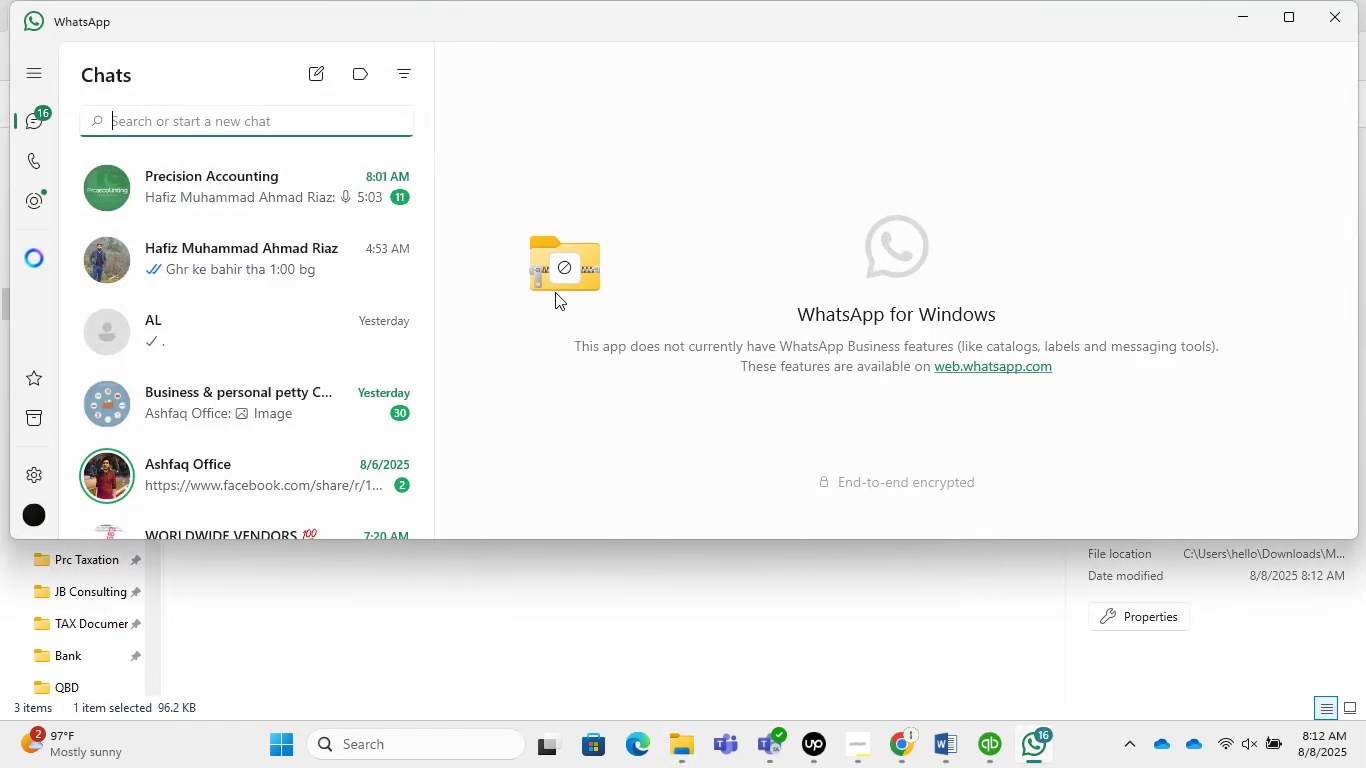 
wait(7.54)
 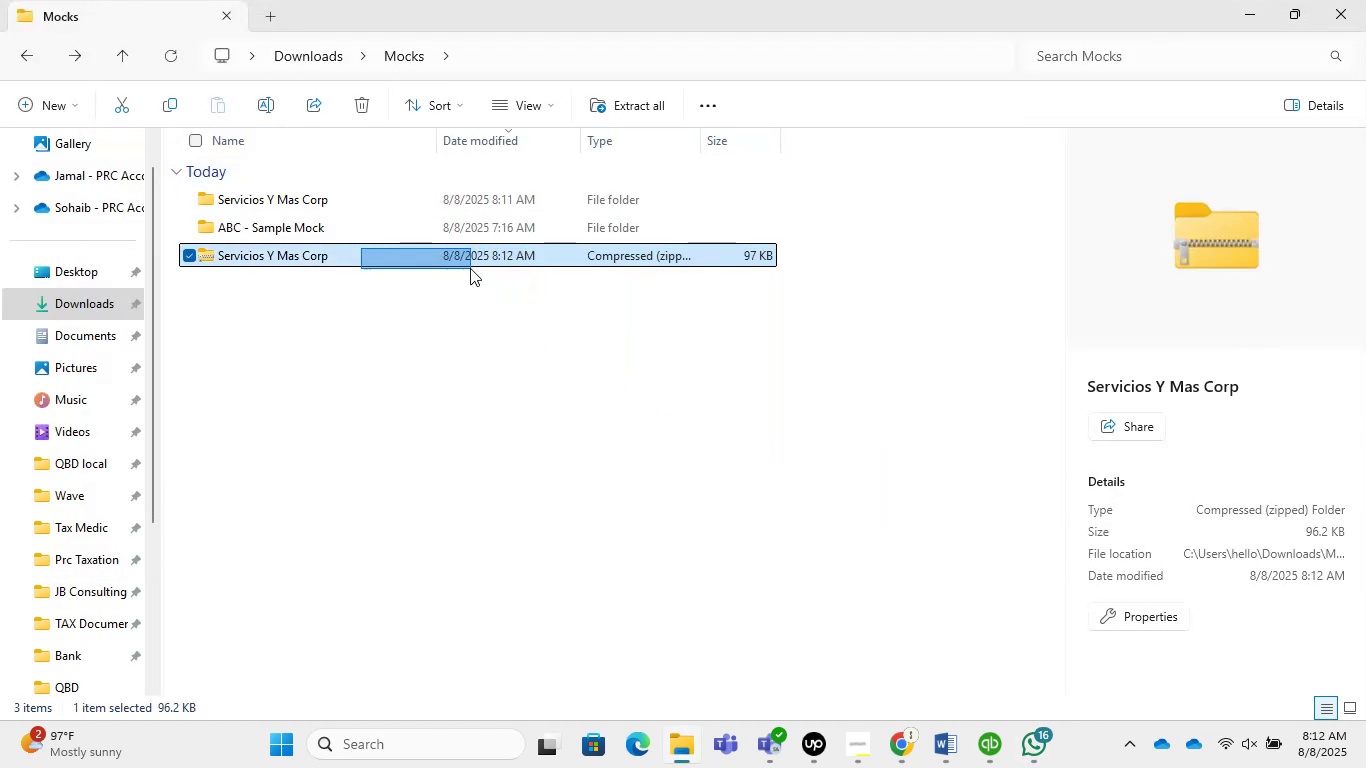 
left_click([243, 192])
 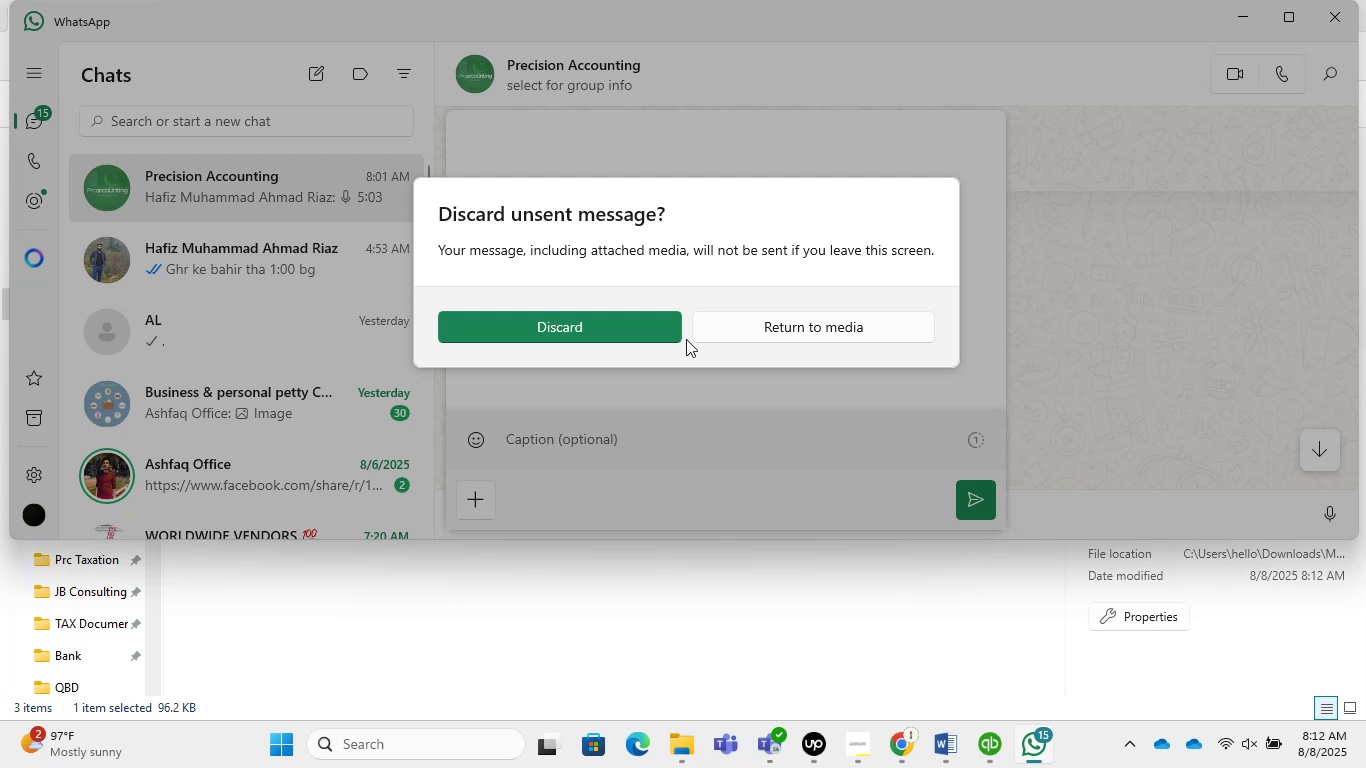 
left_click([784, 325])
 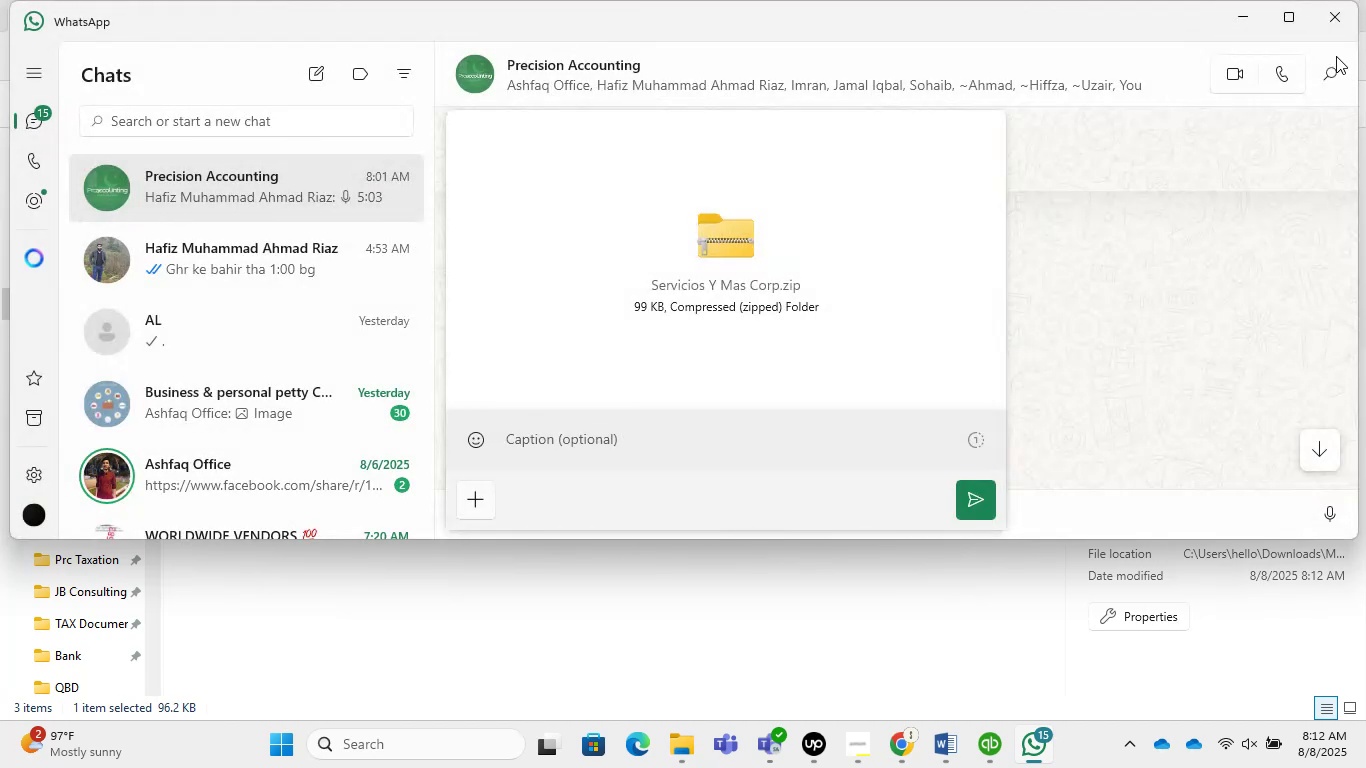 
left_click([1290, 26])
 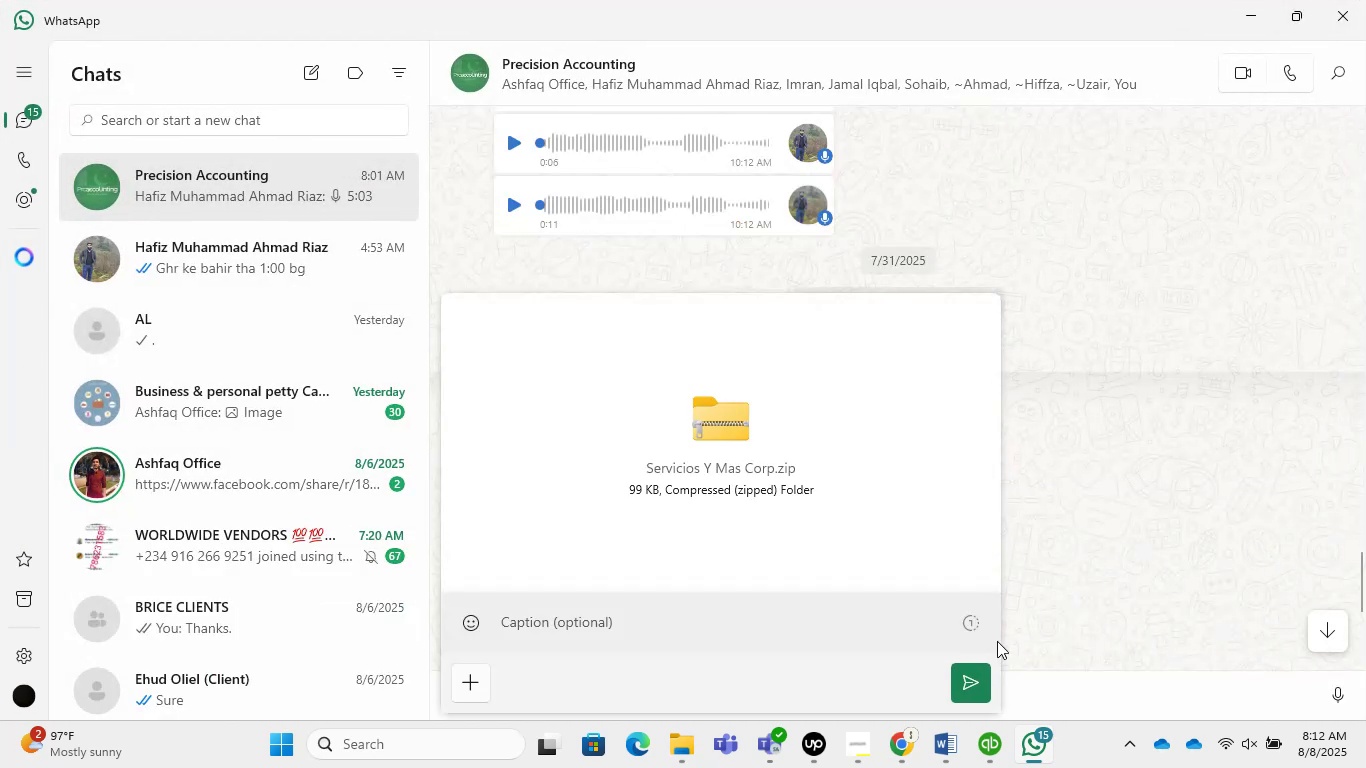 
left_click([979, 676])
 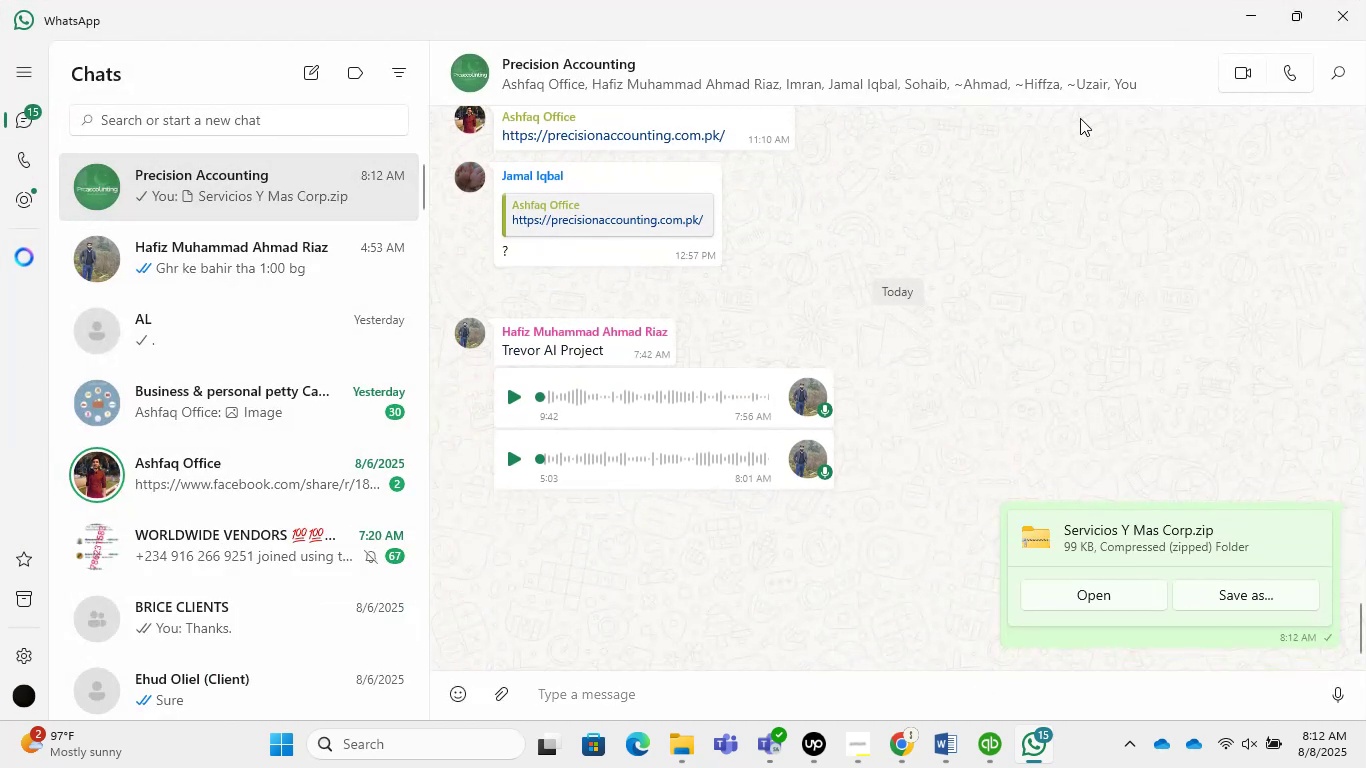 
left_click([1232, 17])
 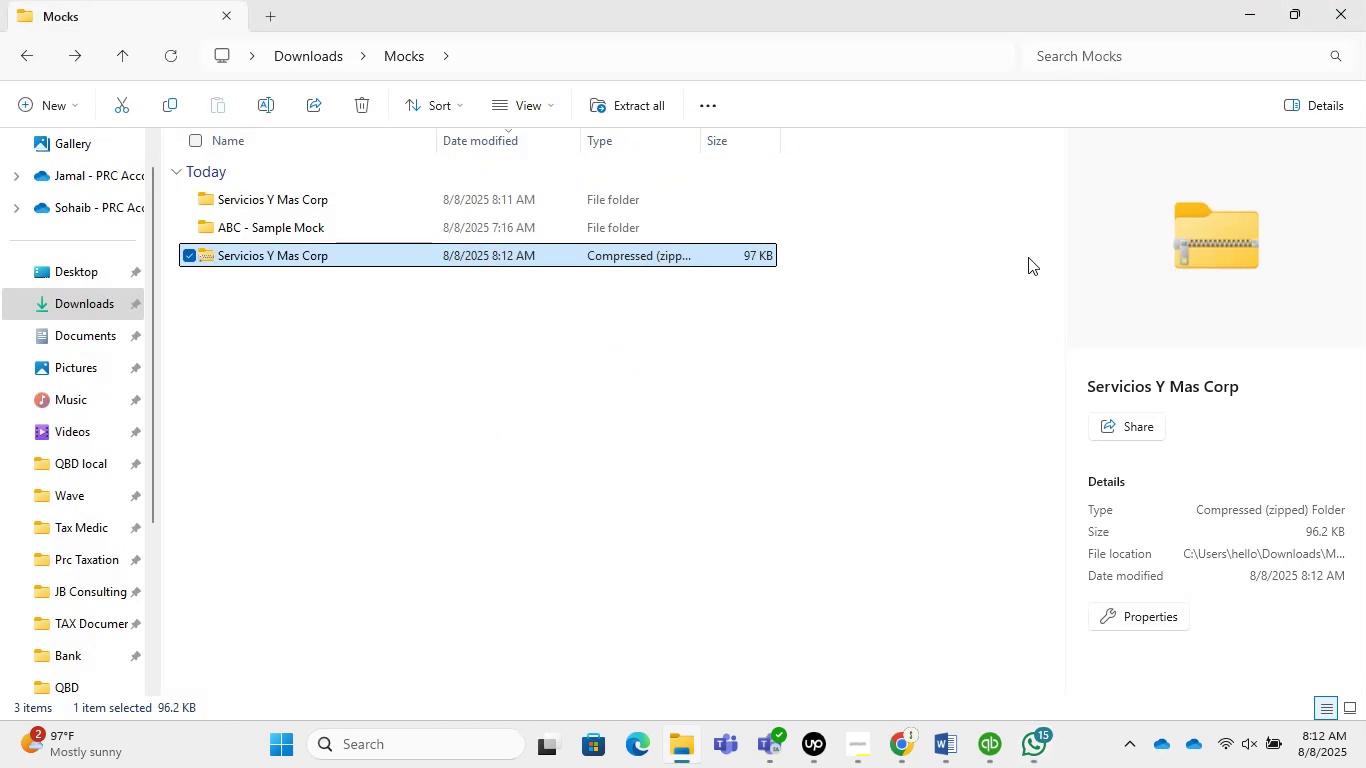 
left_click([906, 365])
 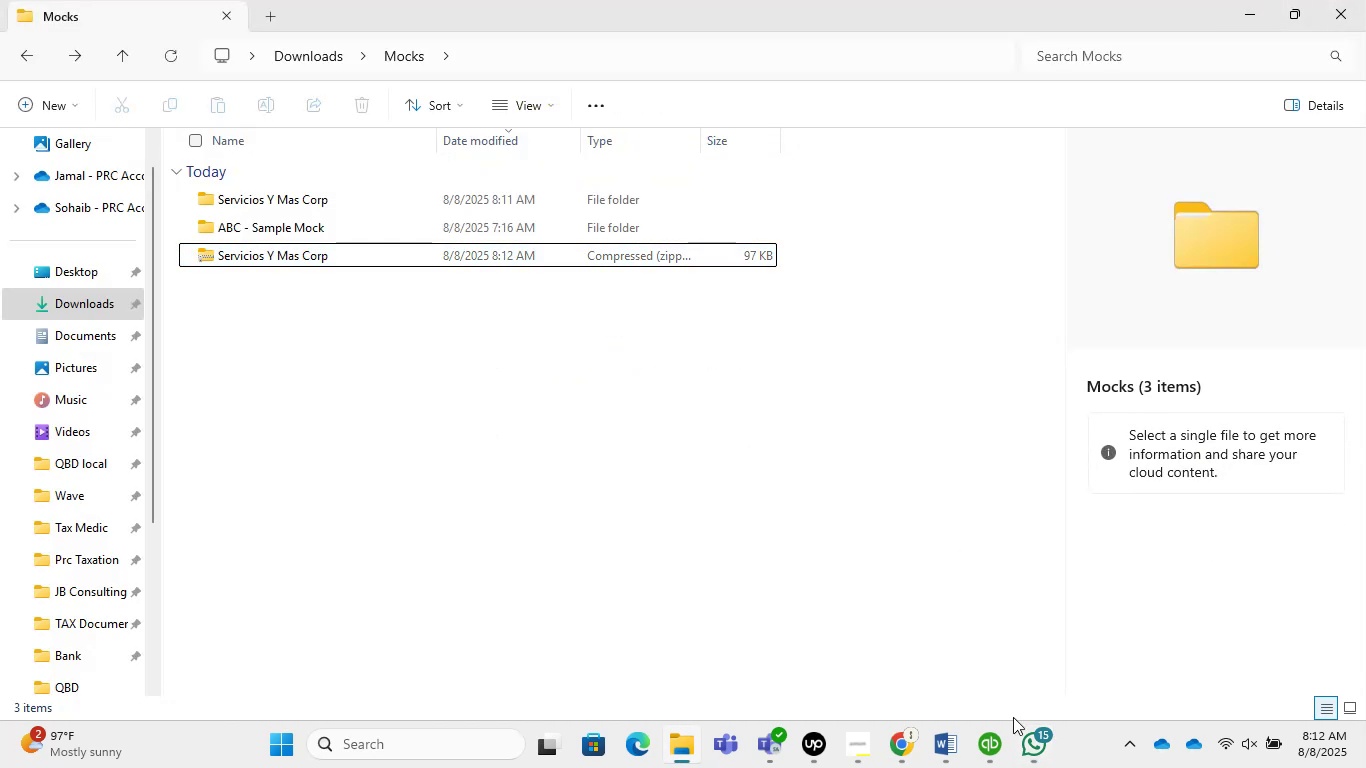 
left_click([1026, 767])
 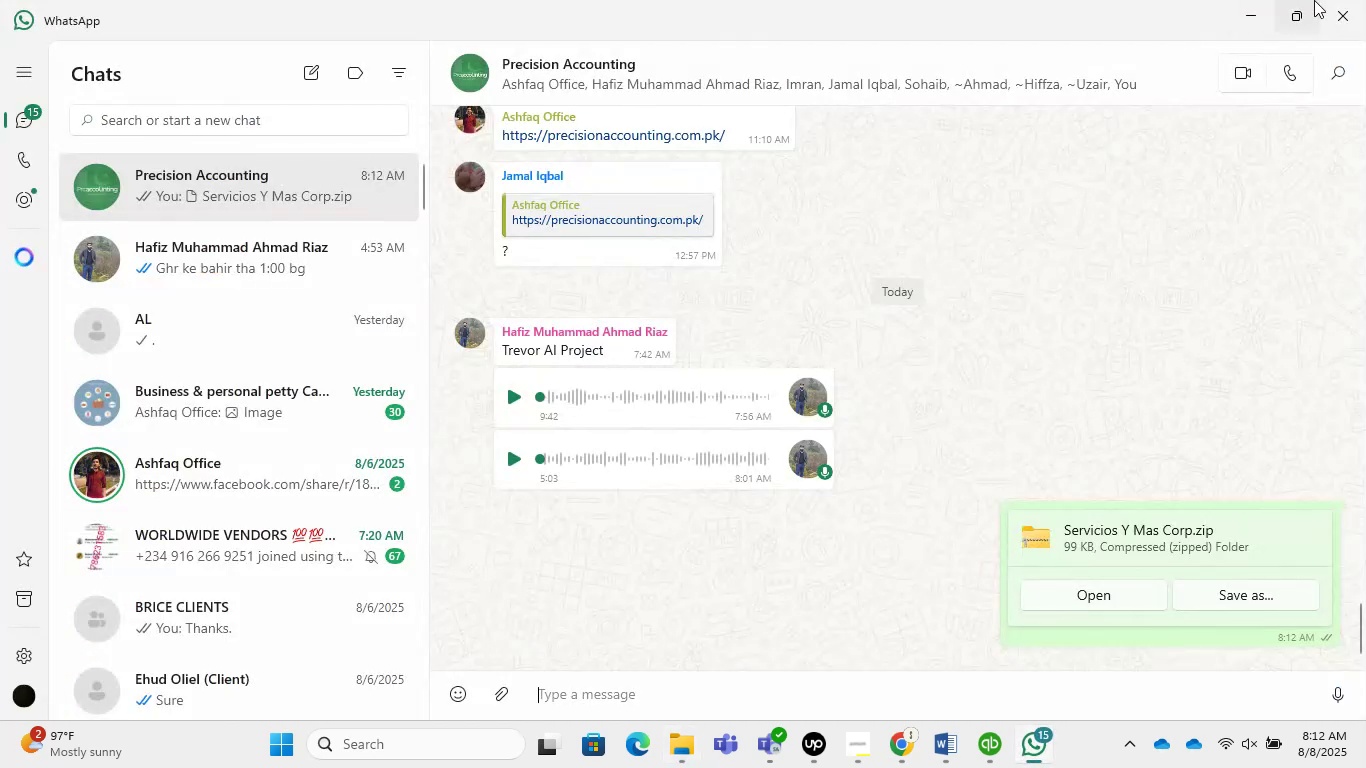 
left_click([1332, 4])
 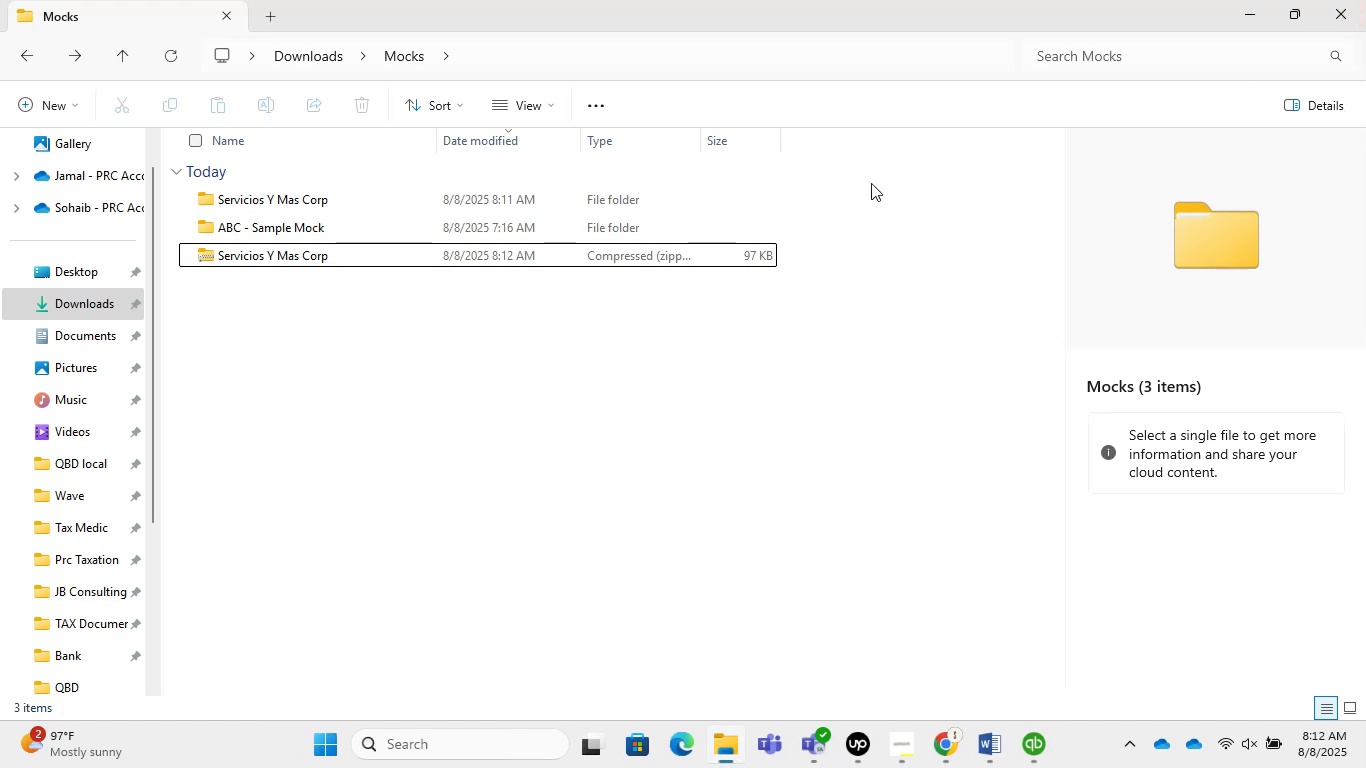 
left_click([1246, 0])
 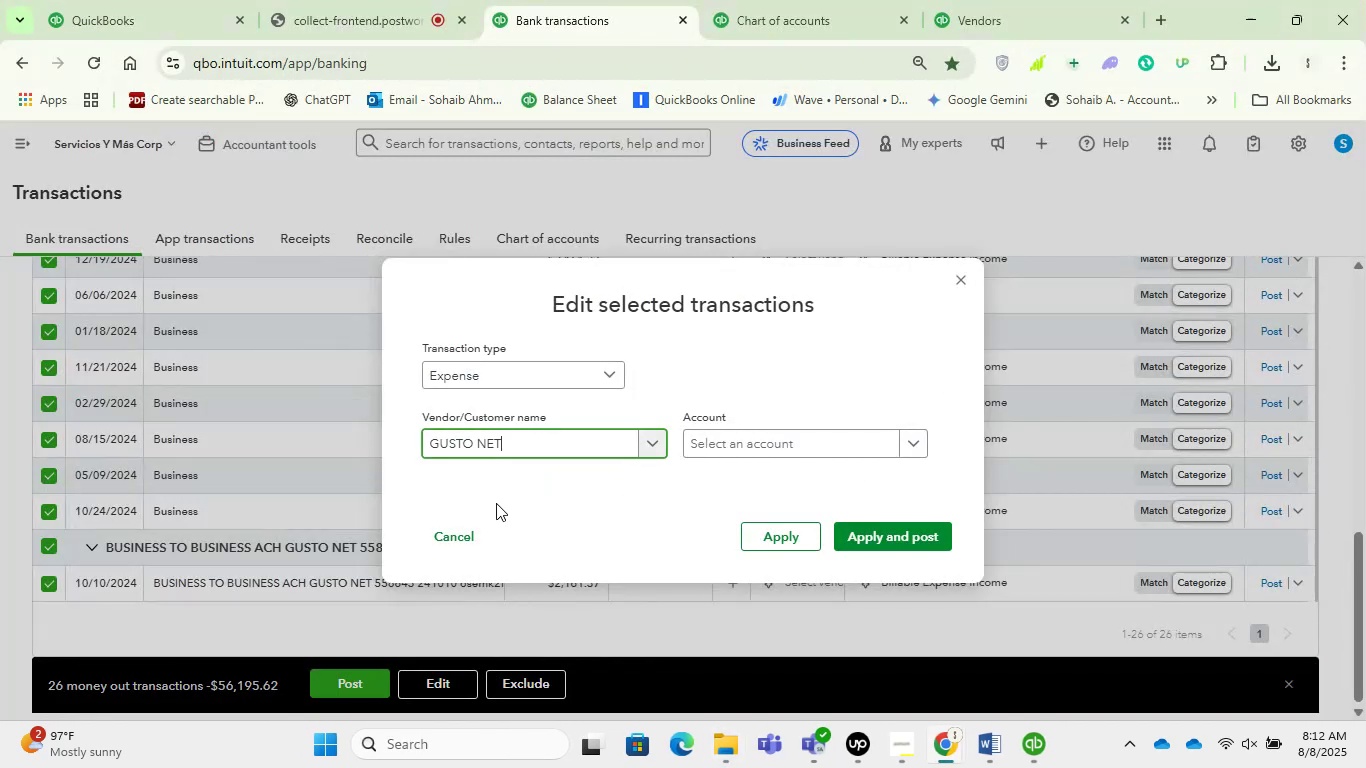 
left_click([800, 442])
 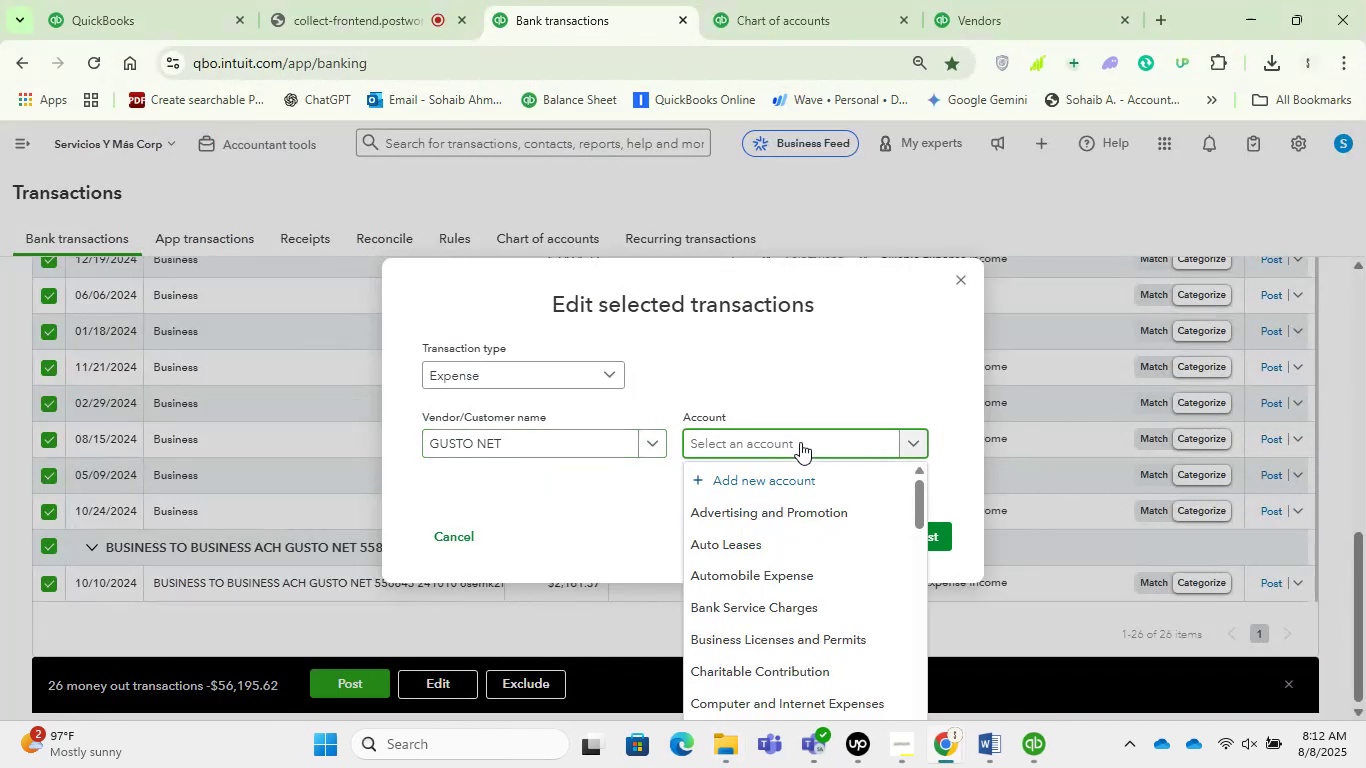 
type(payroll)
 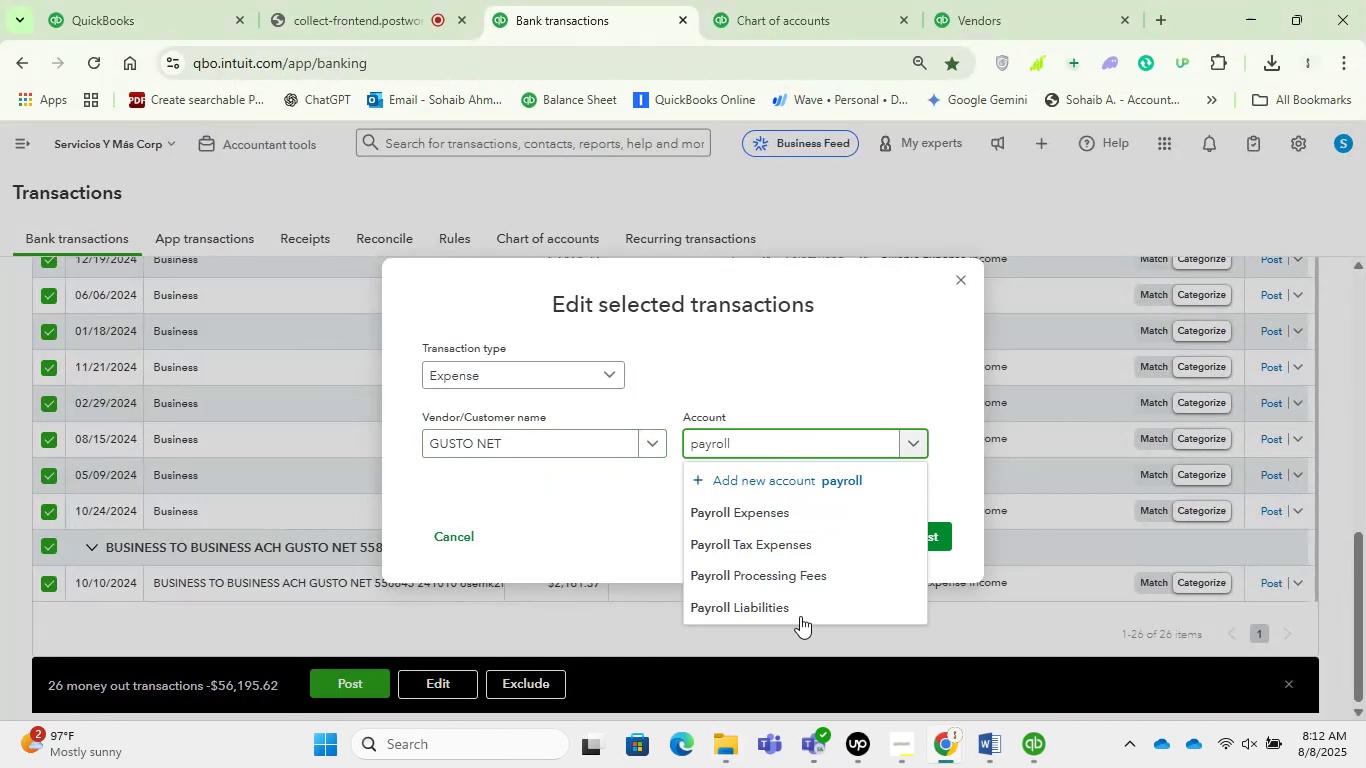 
left_click([762, 591])
 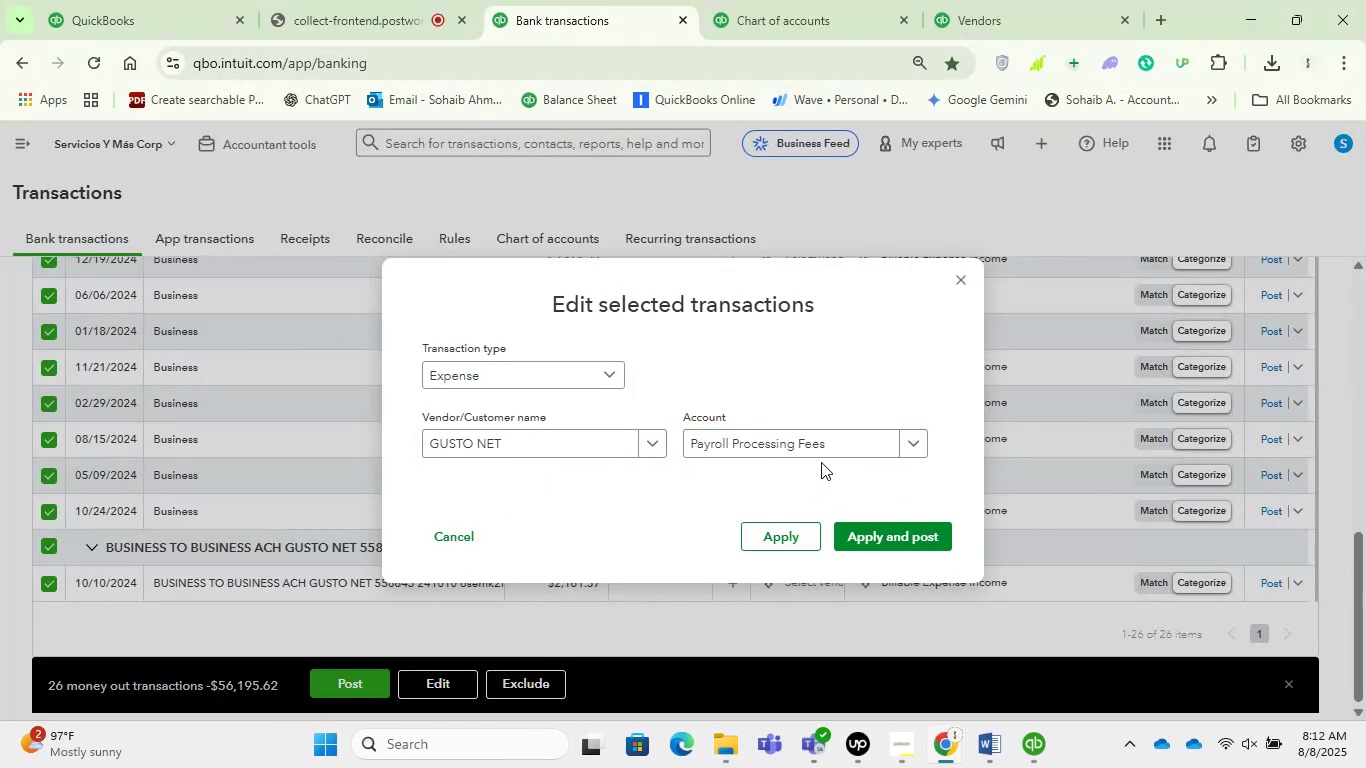 
left_click([821, 455])
 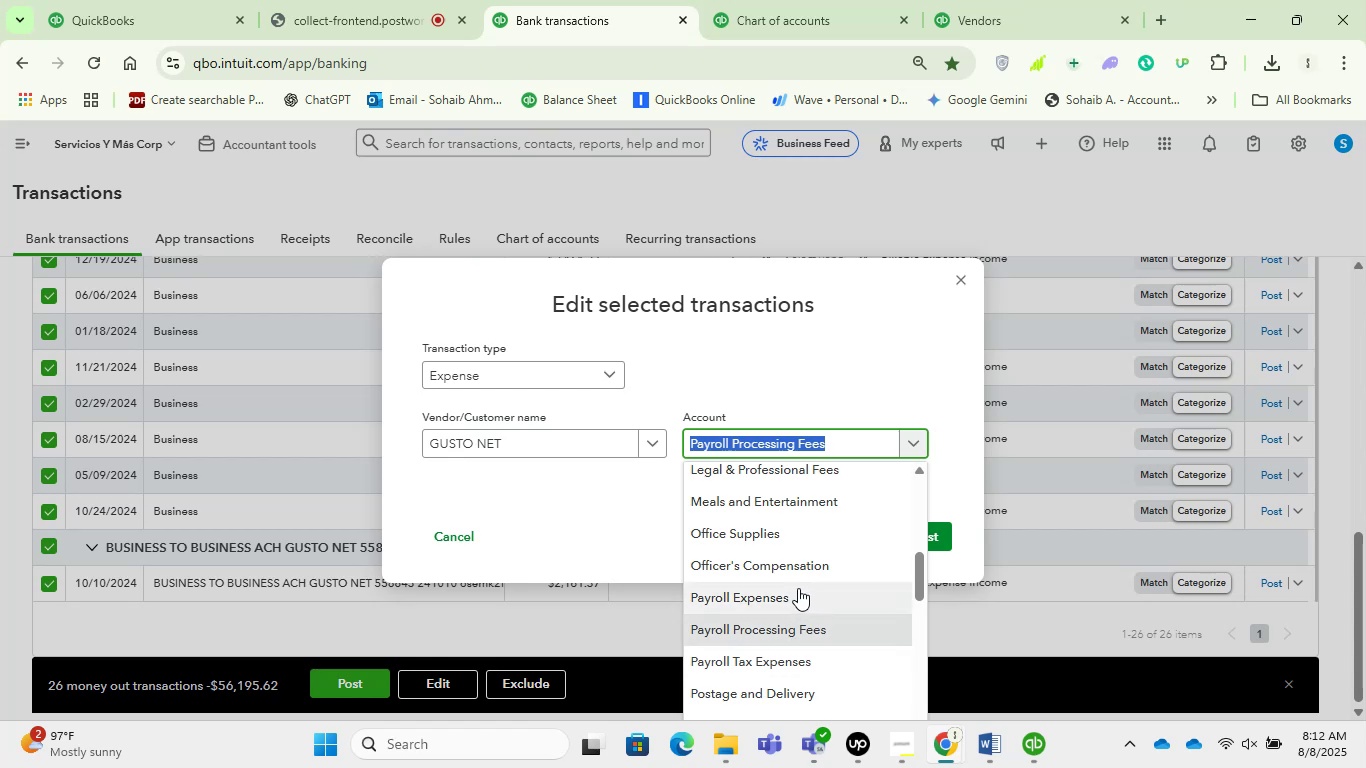 
type(payroll)
 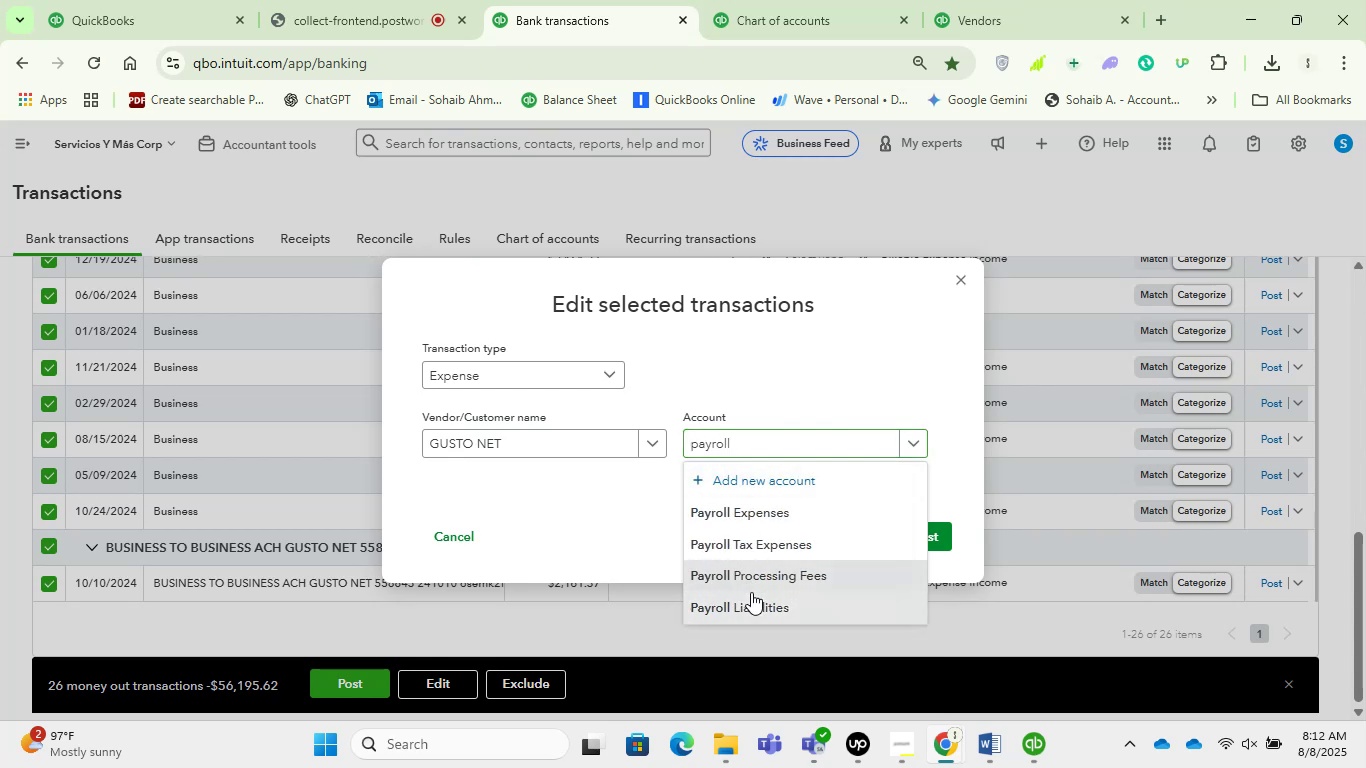 
wait(6.46)
 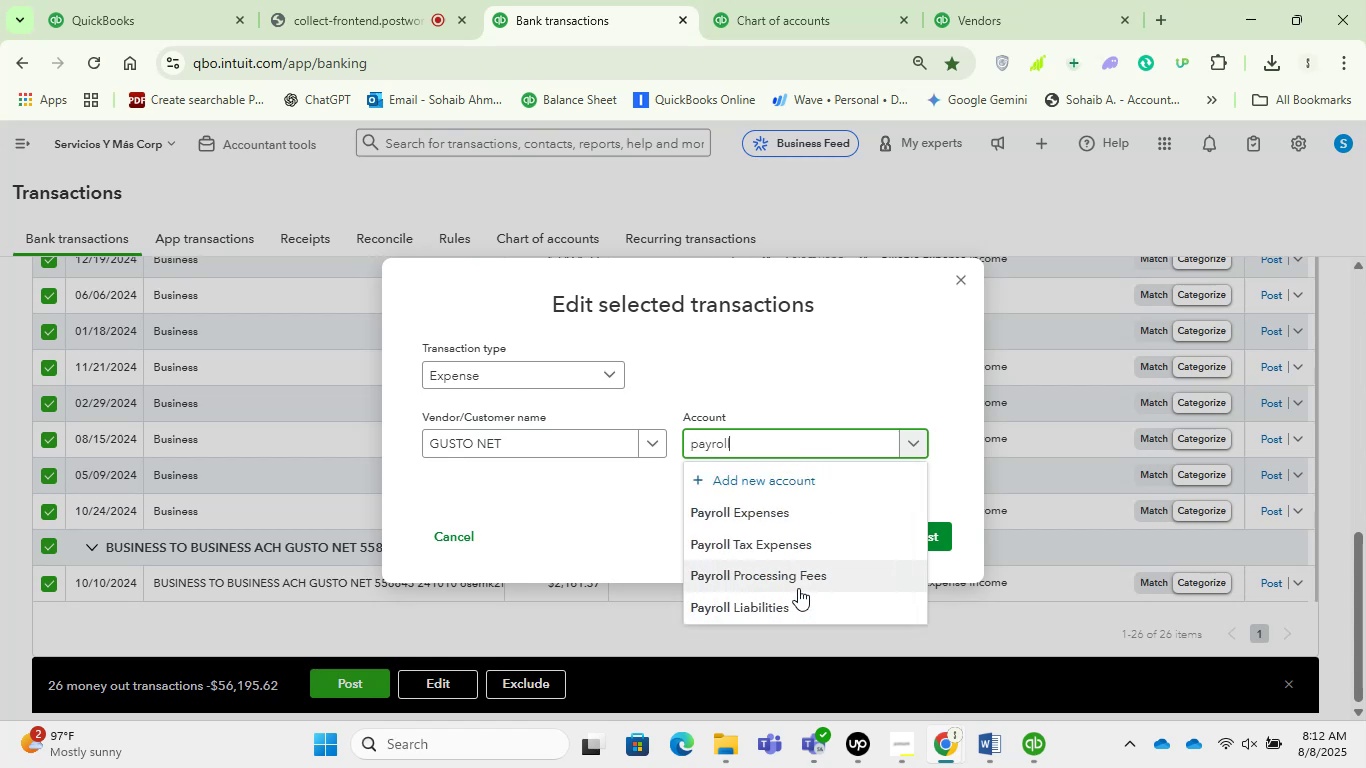 
left_click([874, 533])
 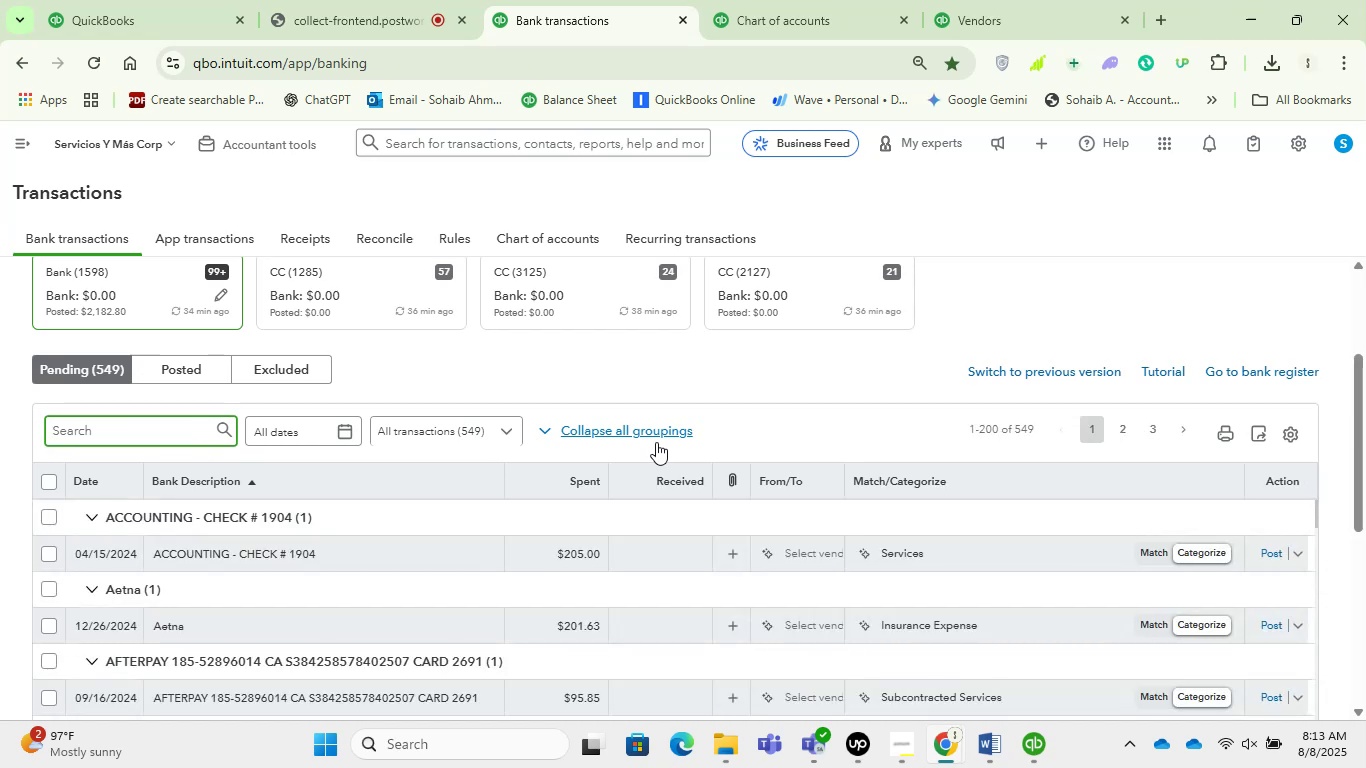 
wait(33.9)
 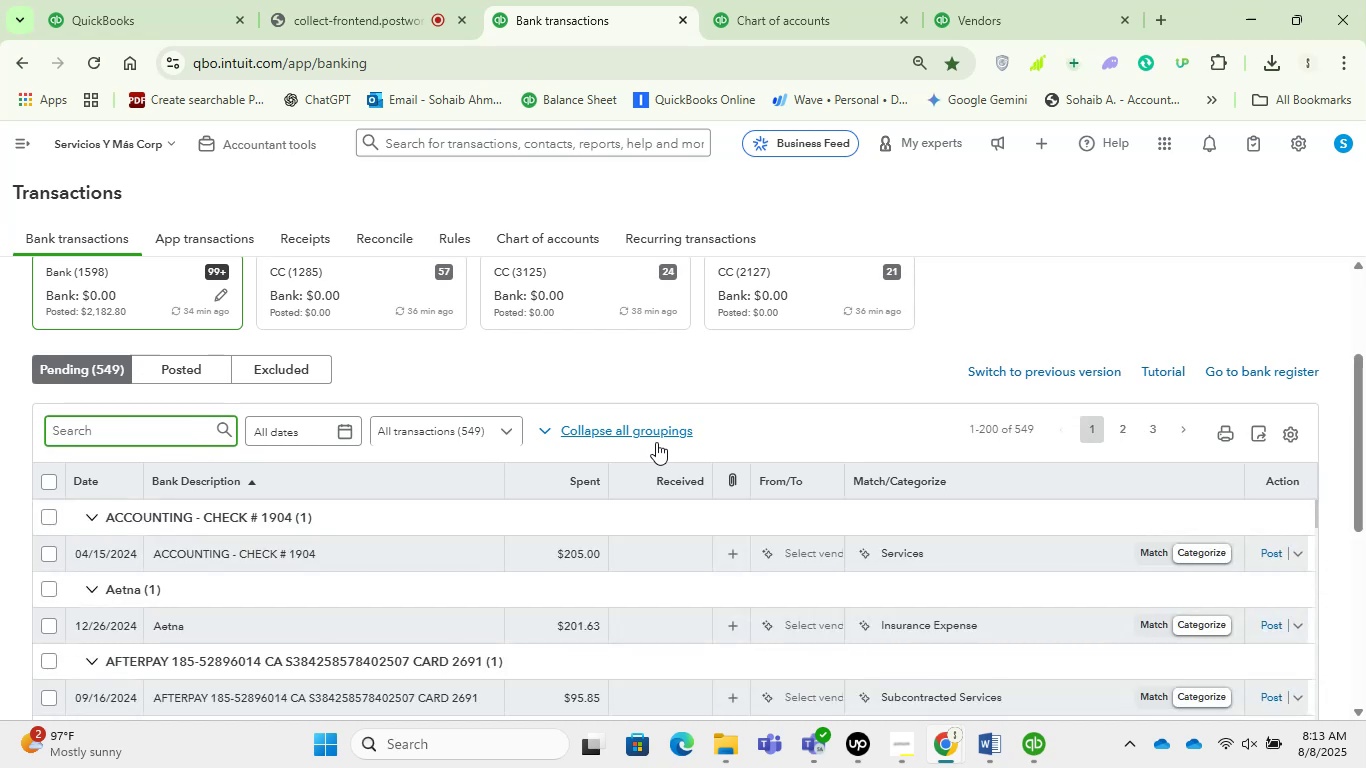 
scroll: coordinate [414, 550], scroll_direction: down, amount: 16.0
 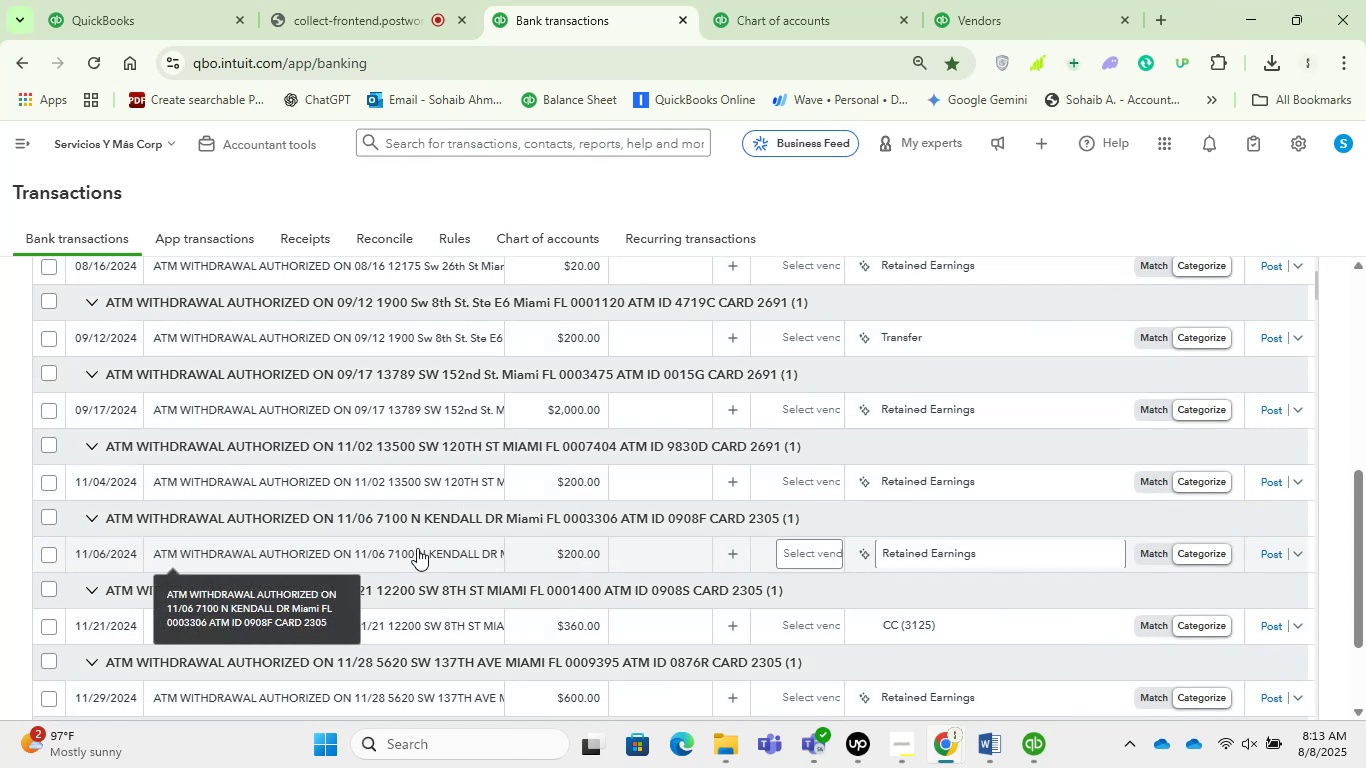 
scroll: coordinate [1158, 486], scroll_direction: up, amount: 38.0
 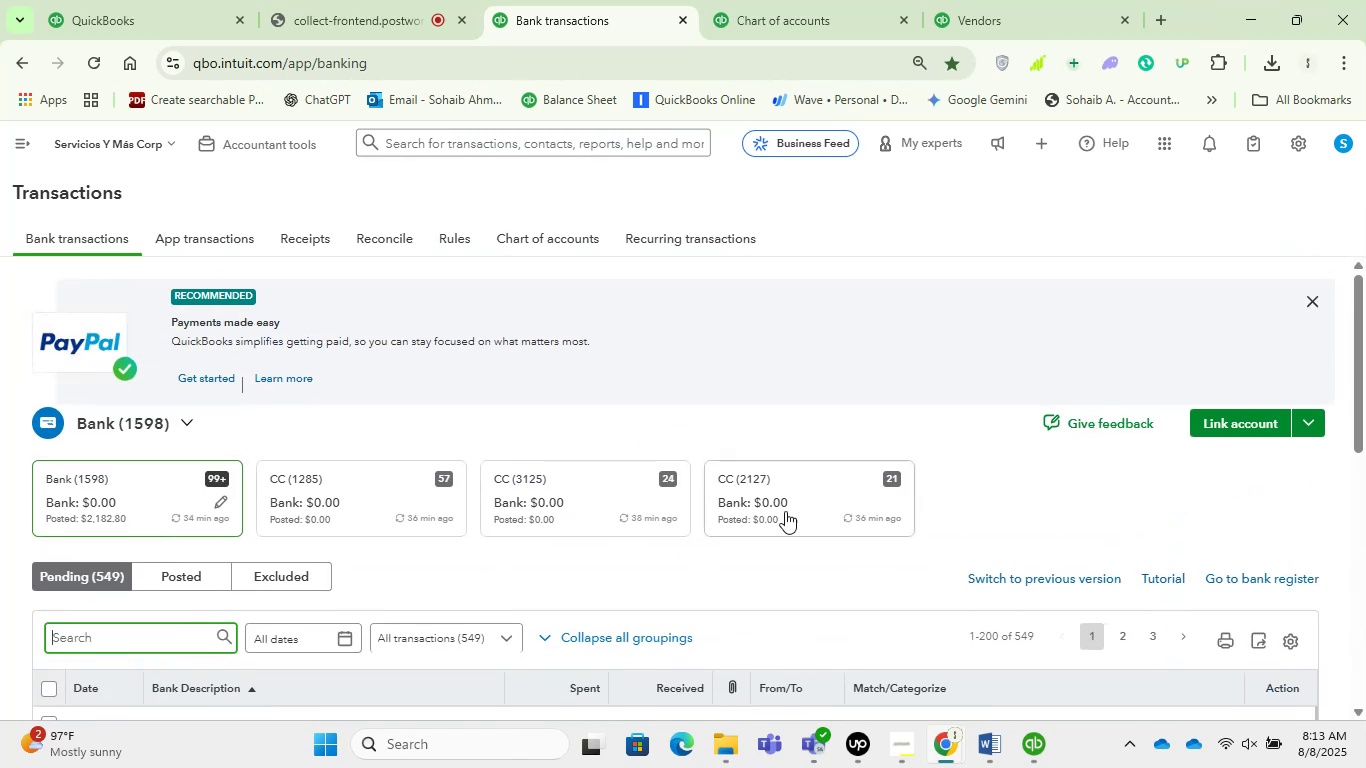 
scroll: coordinate [494, 540], scroll_direction: down, amount: 2.0
 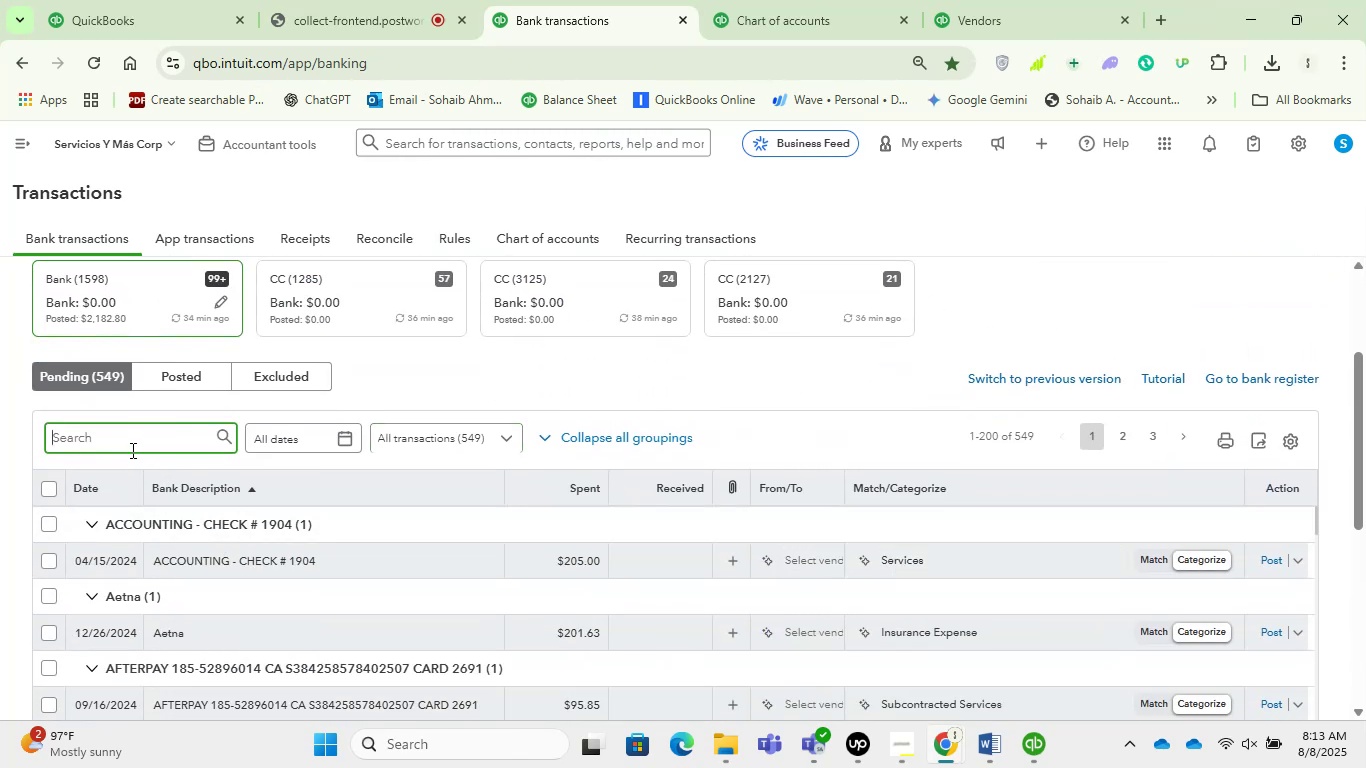 
left_click([108, 438])
 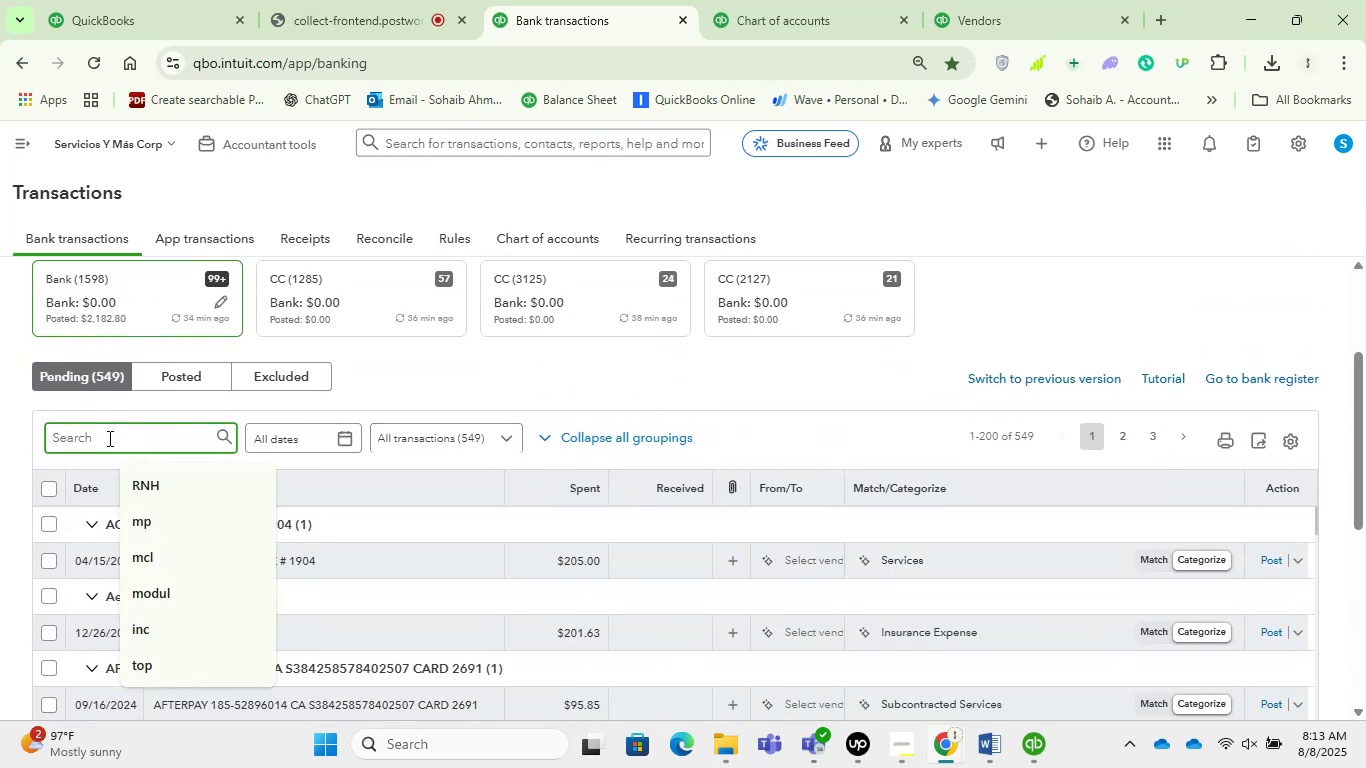 
type(ATM with)
 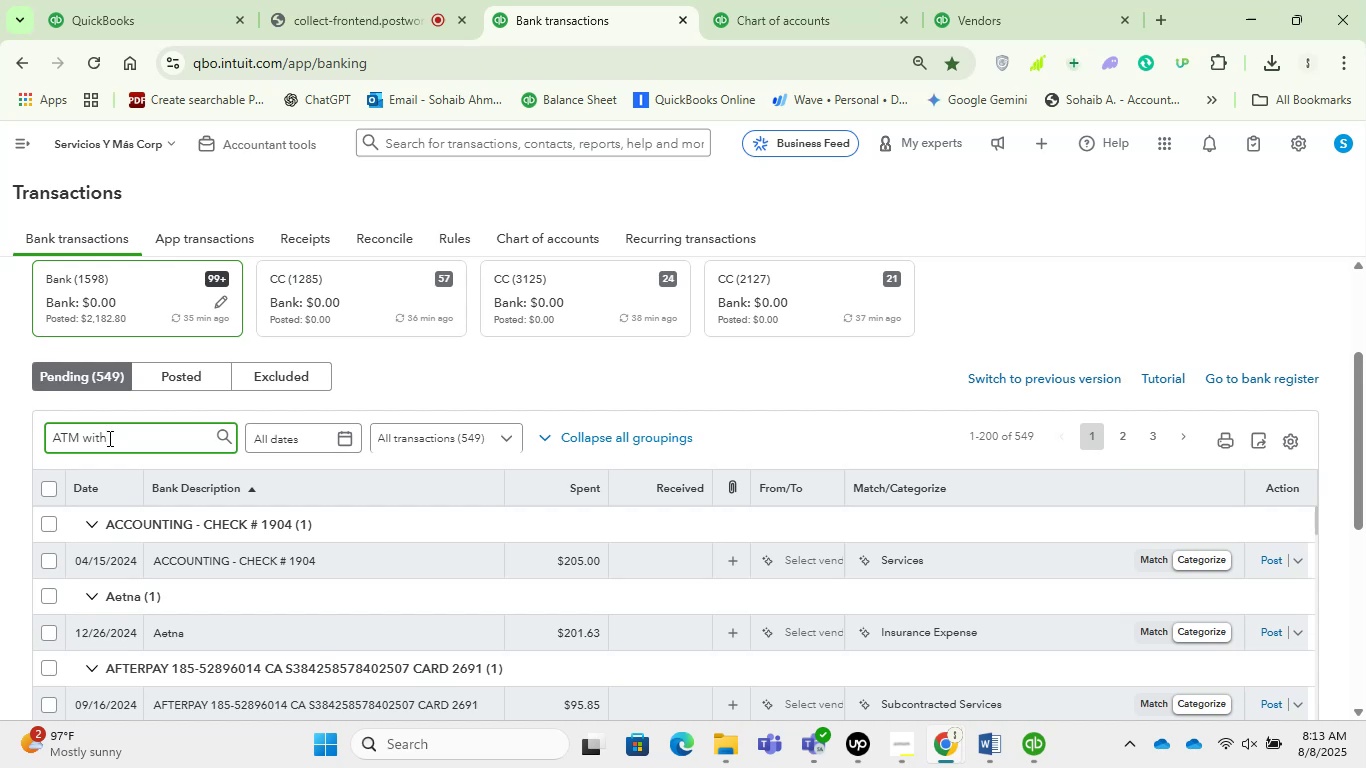 
key(Enter)
 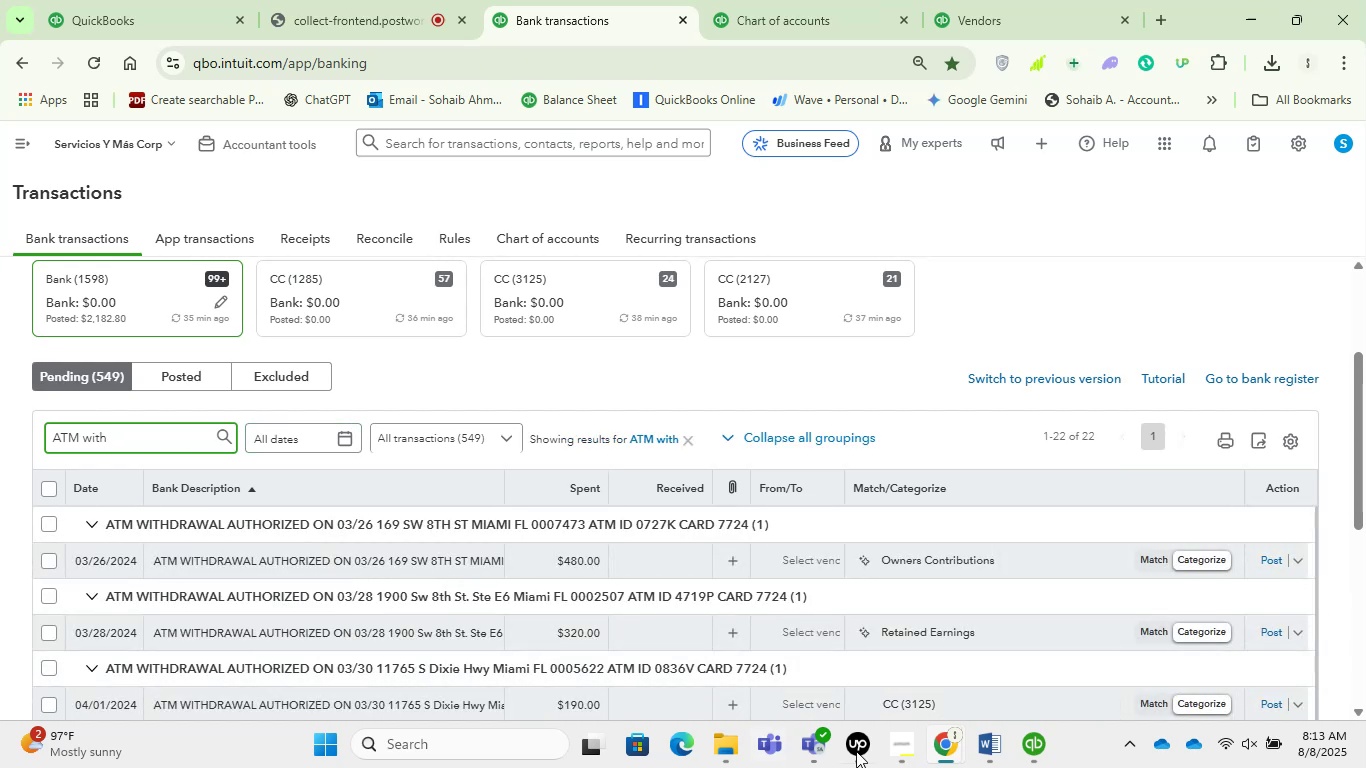 
wait(7.47)
 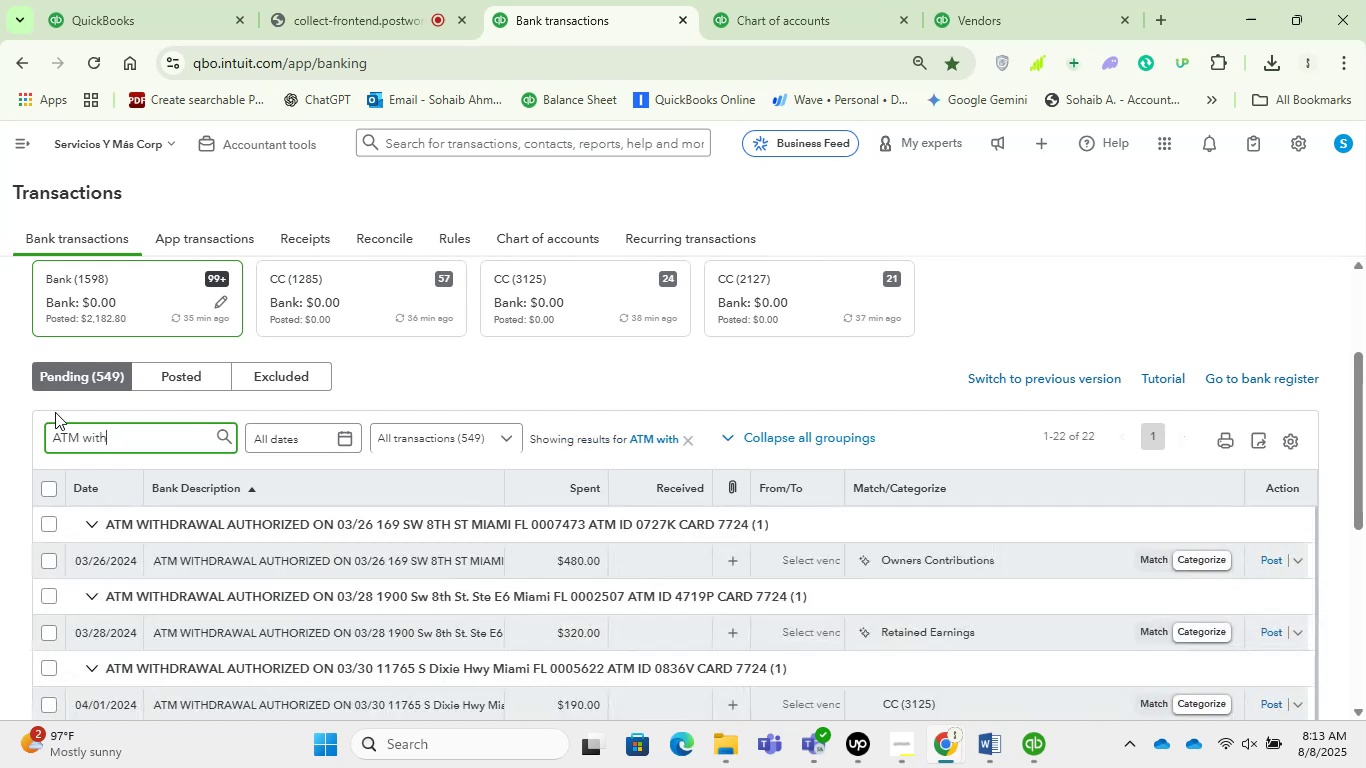 
left_click([723, 741])
 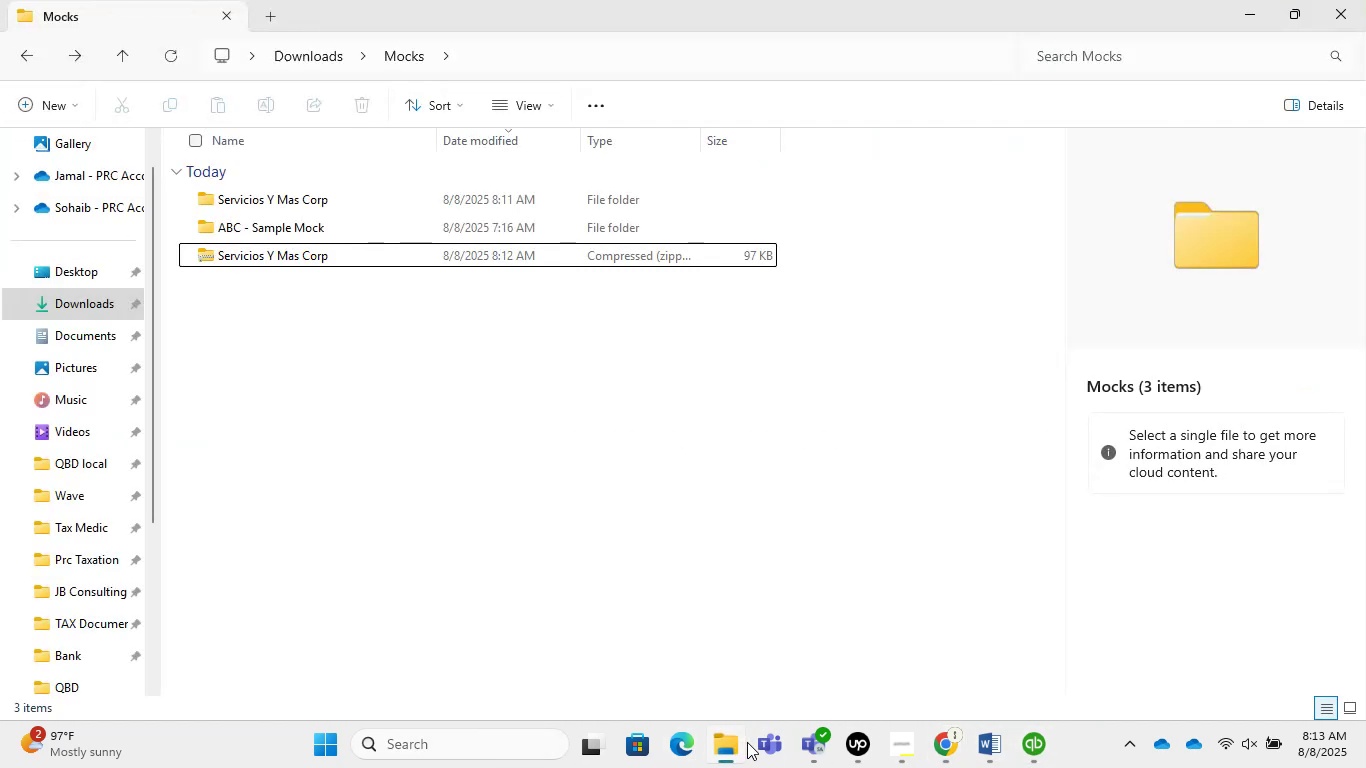 
left_click([756, 742])
 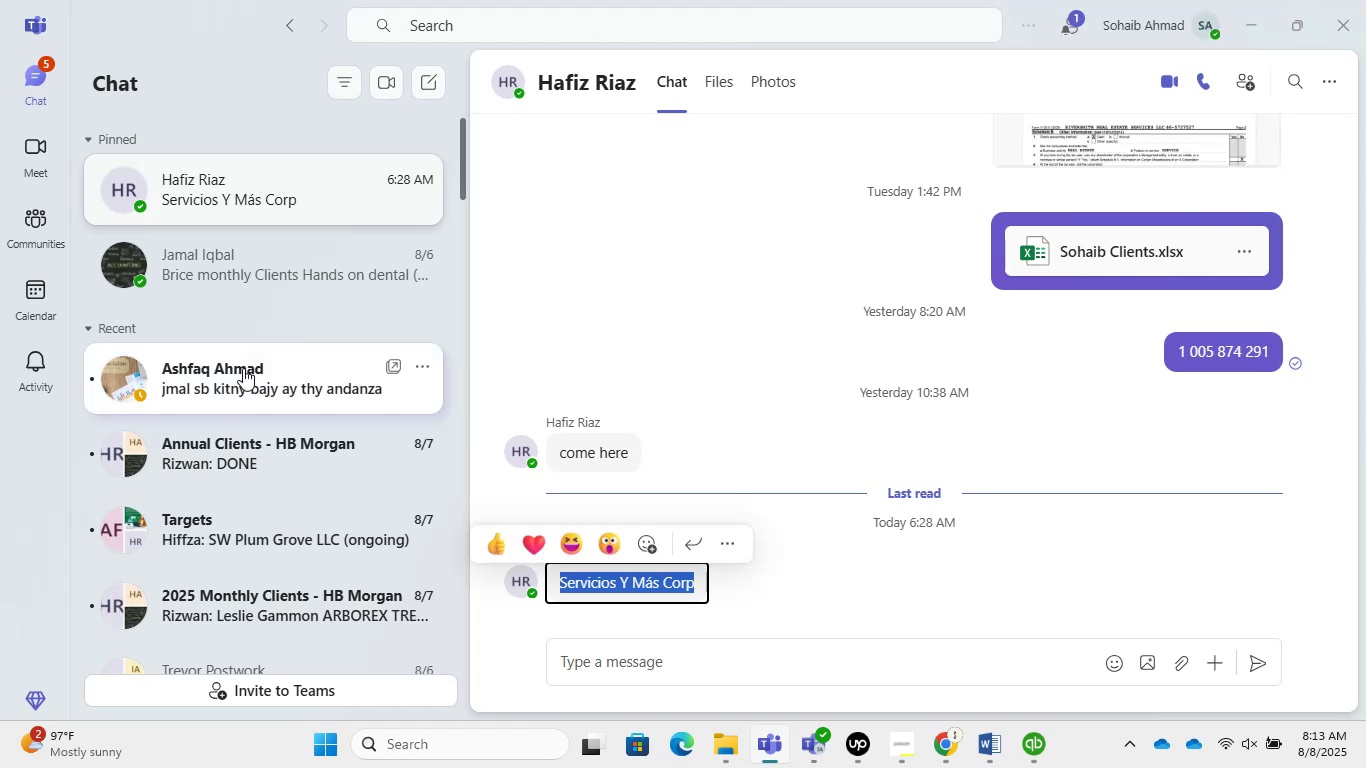 
scroll: coordinate [230, 469], scroll_direction: down, amount: 2.0
 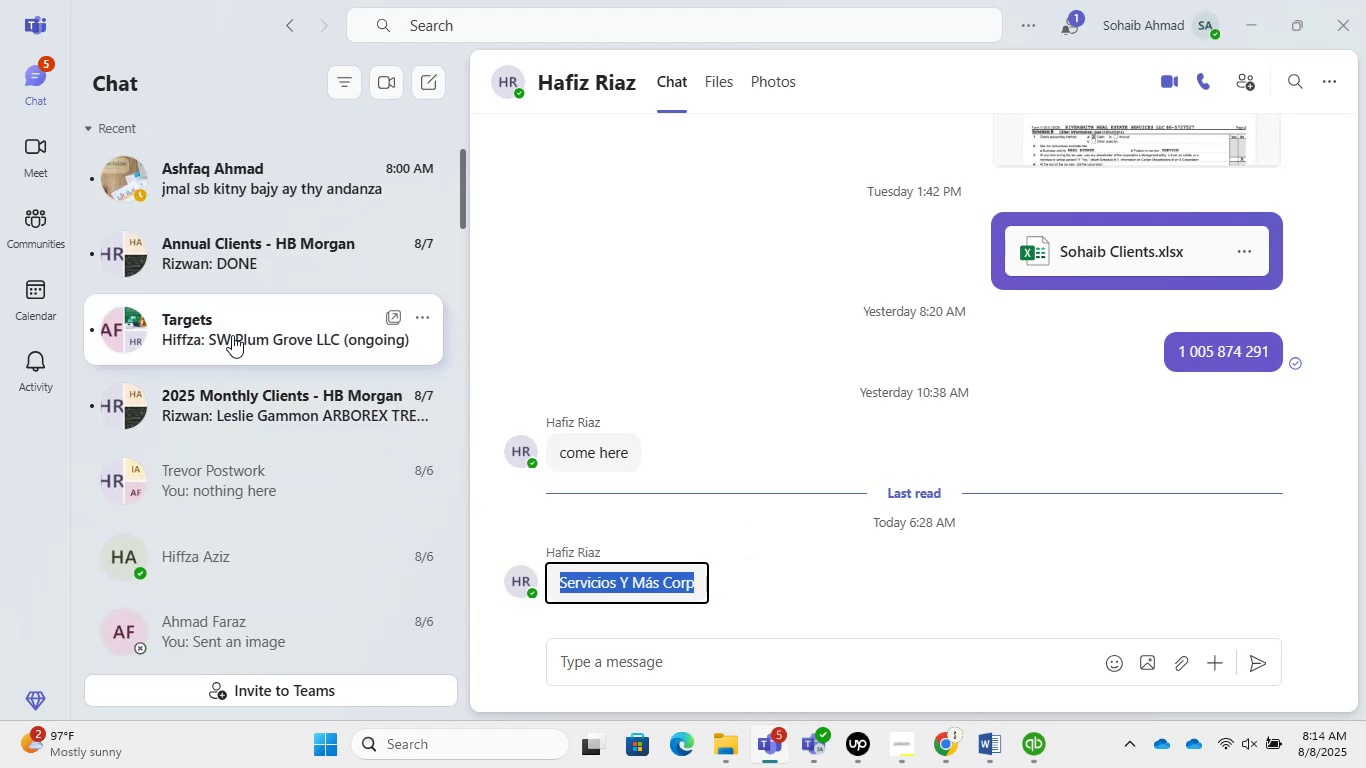 
left_click([232, 330])
 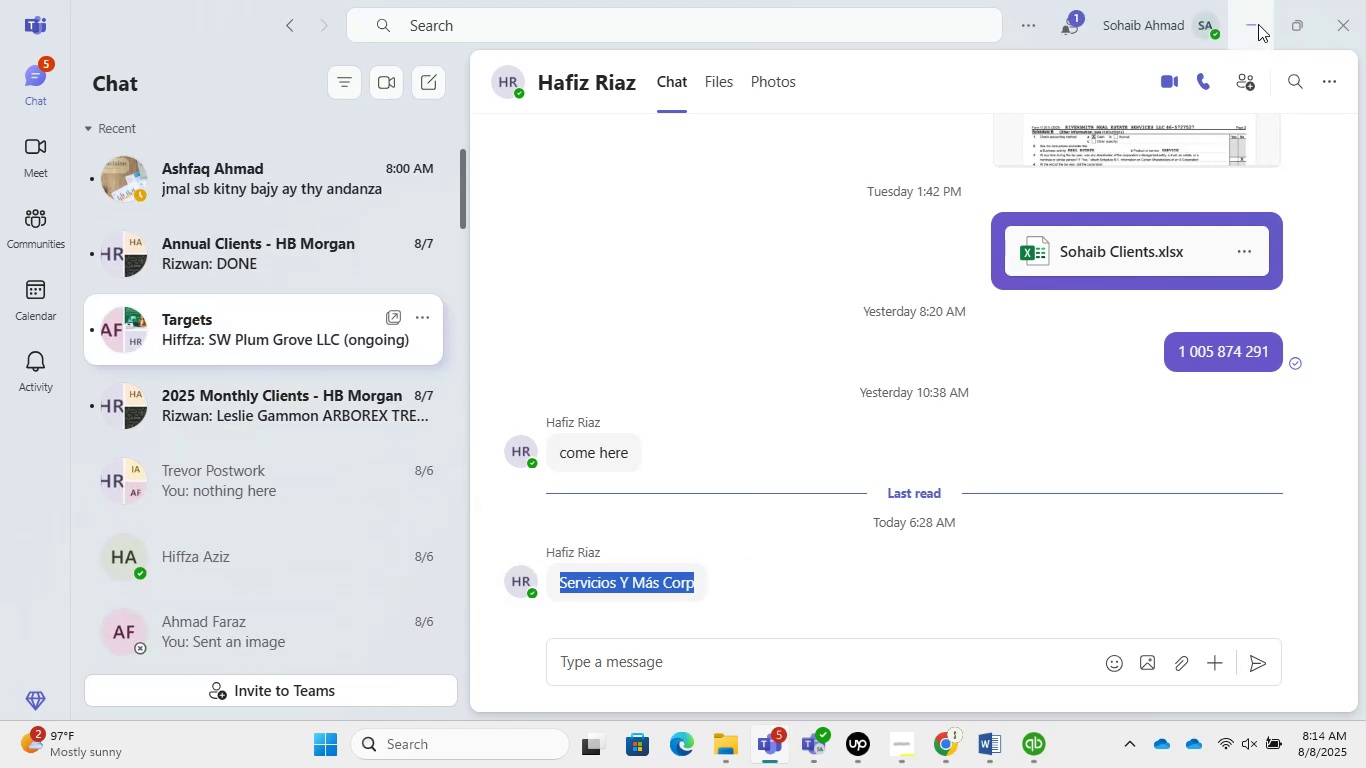 
left_click([1249, 18])
 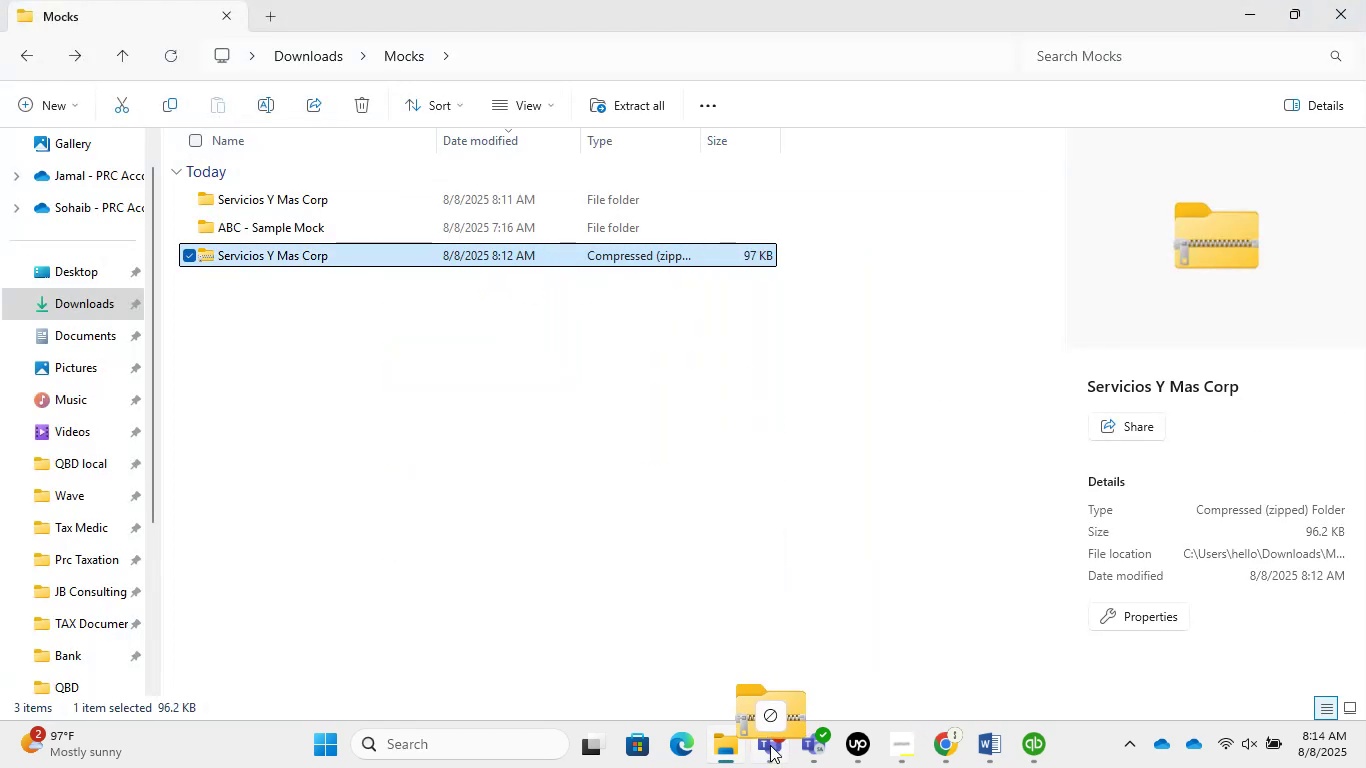 
wait(9.21)
 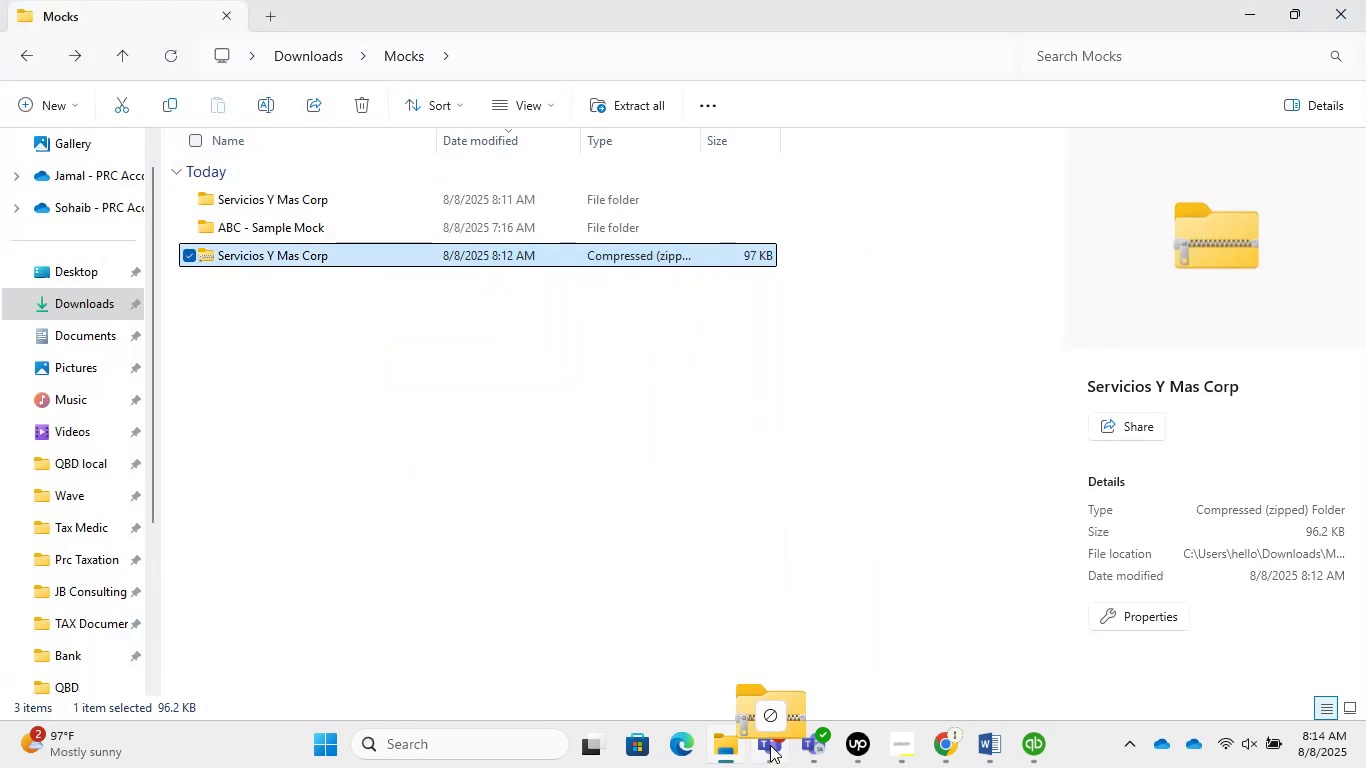 
scroll: coordinate [439, 272], scroll_direction: down, amount: 2.0
 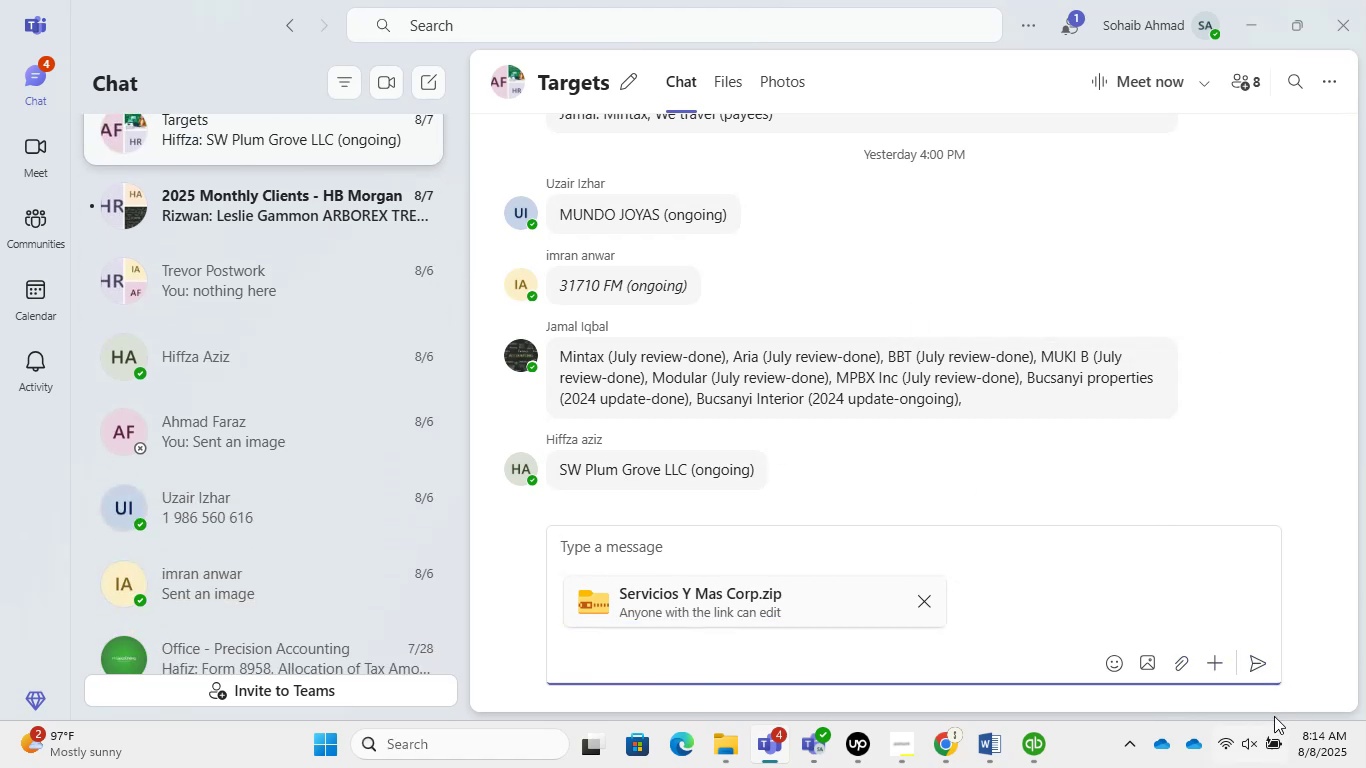 
left_click([1263, 661])
 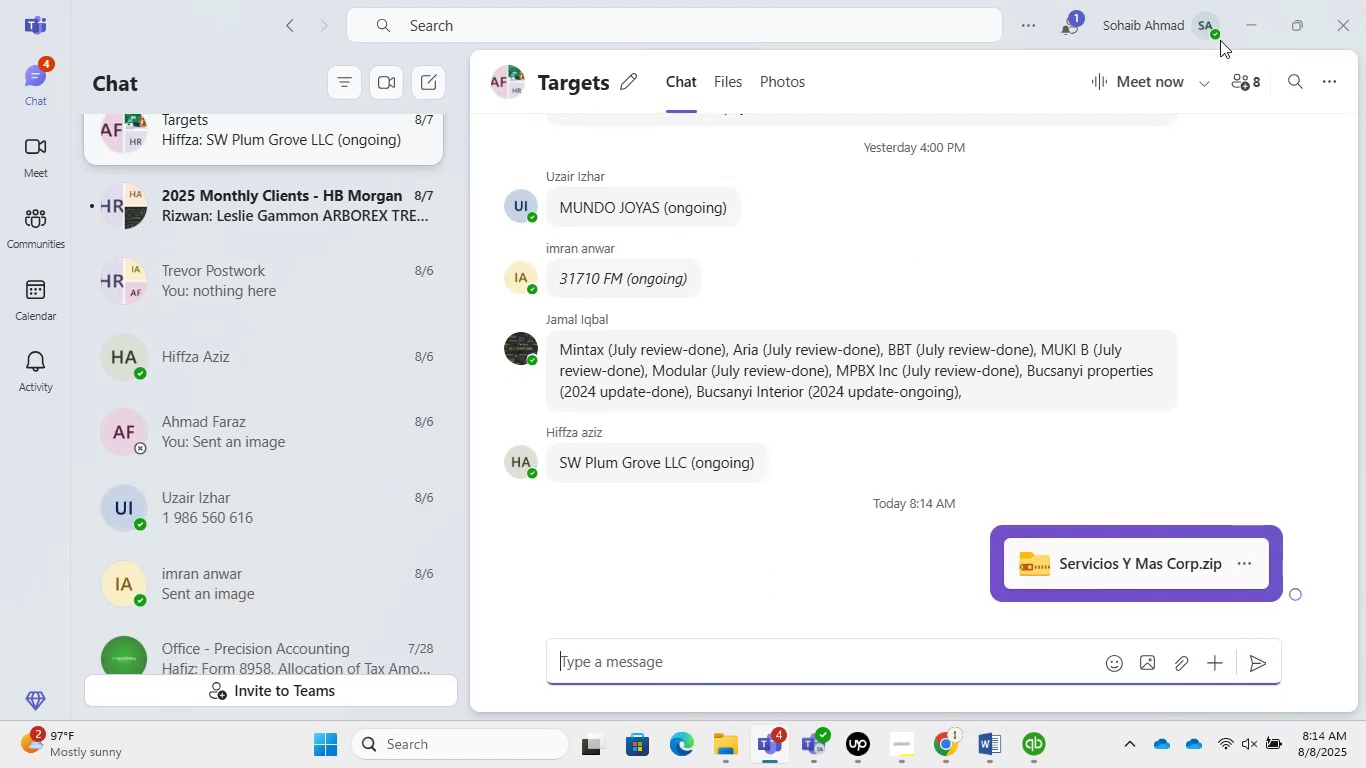 
left_click([1228, 34])
 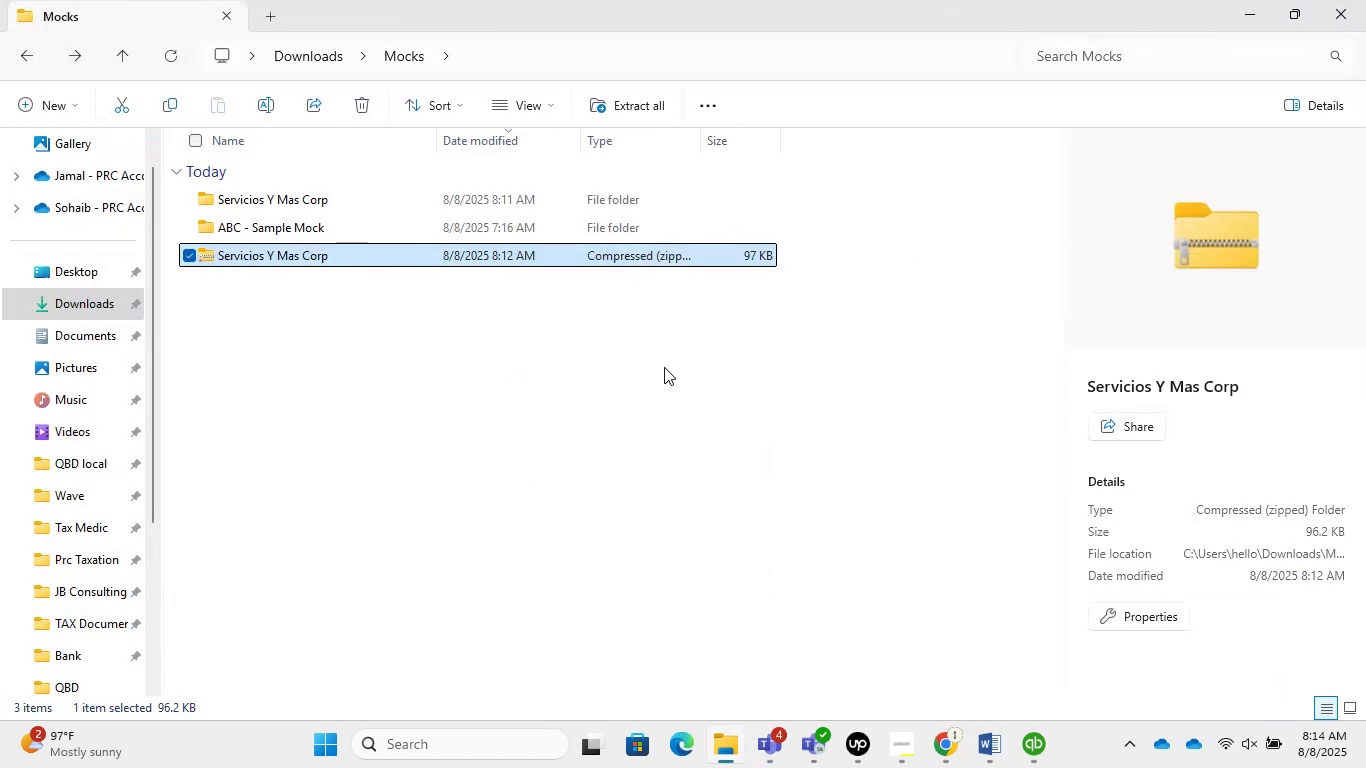 
left_click([621, 424])
 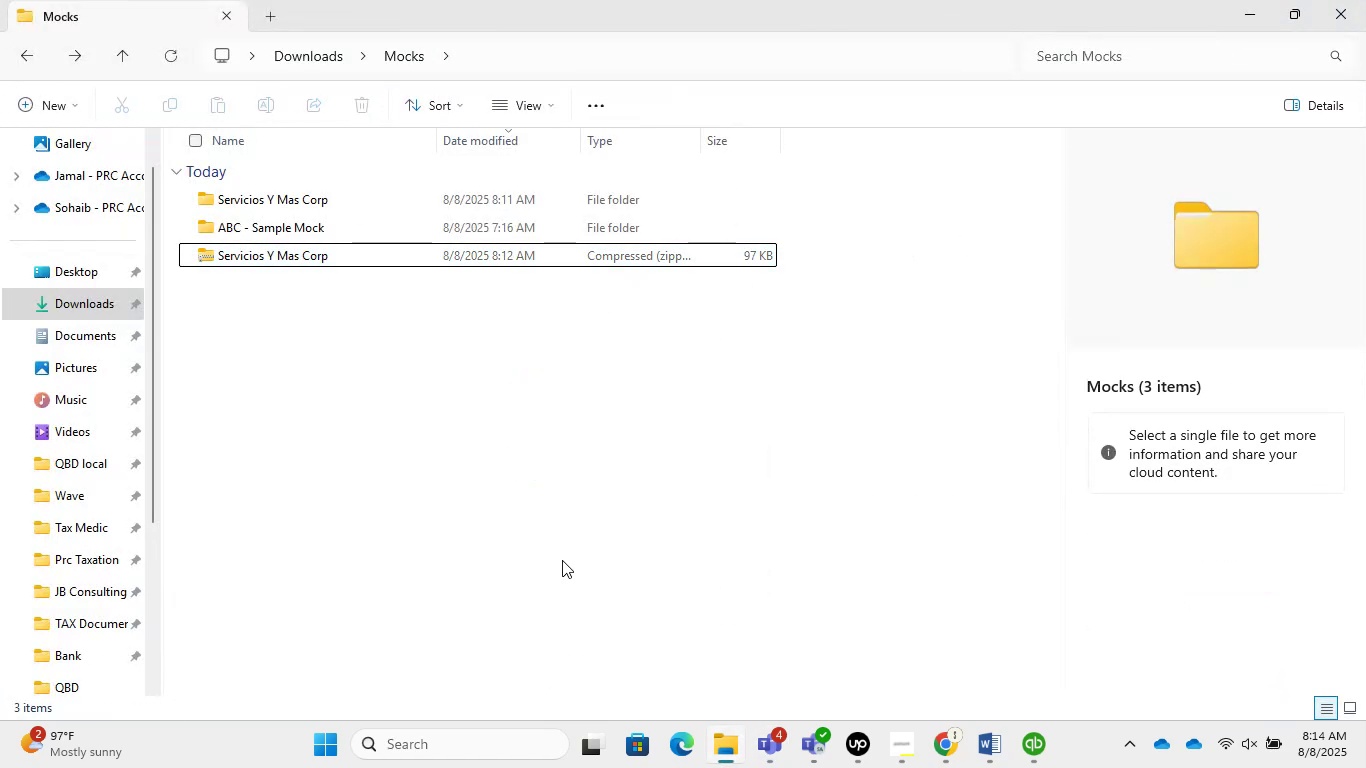 
left_click([1260, 0])
 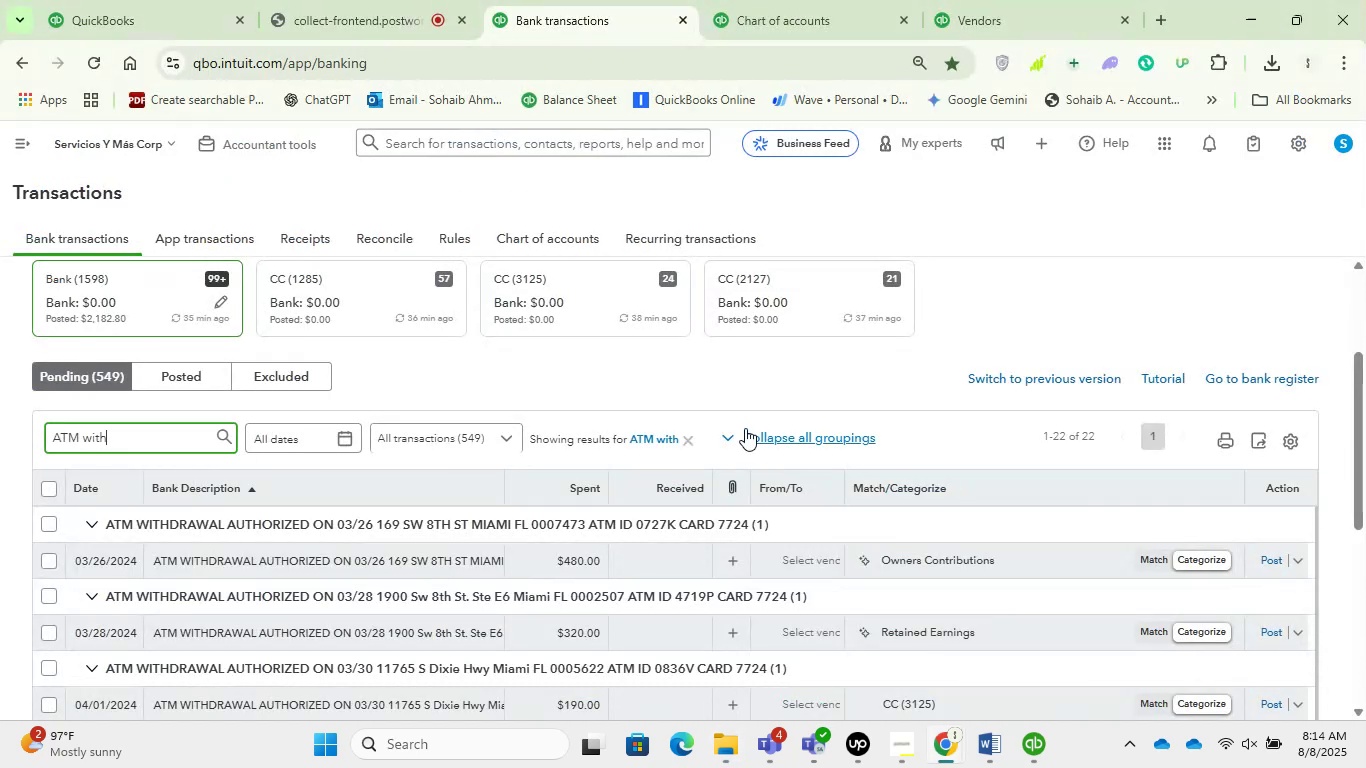 
scroll: coordinate [712, 265], scroll_direction: down, amount: 2.0
 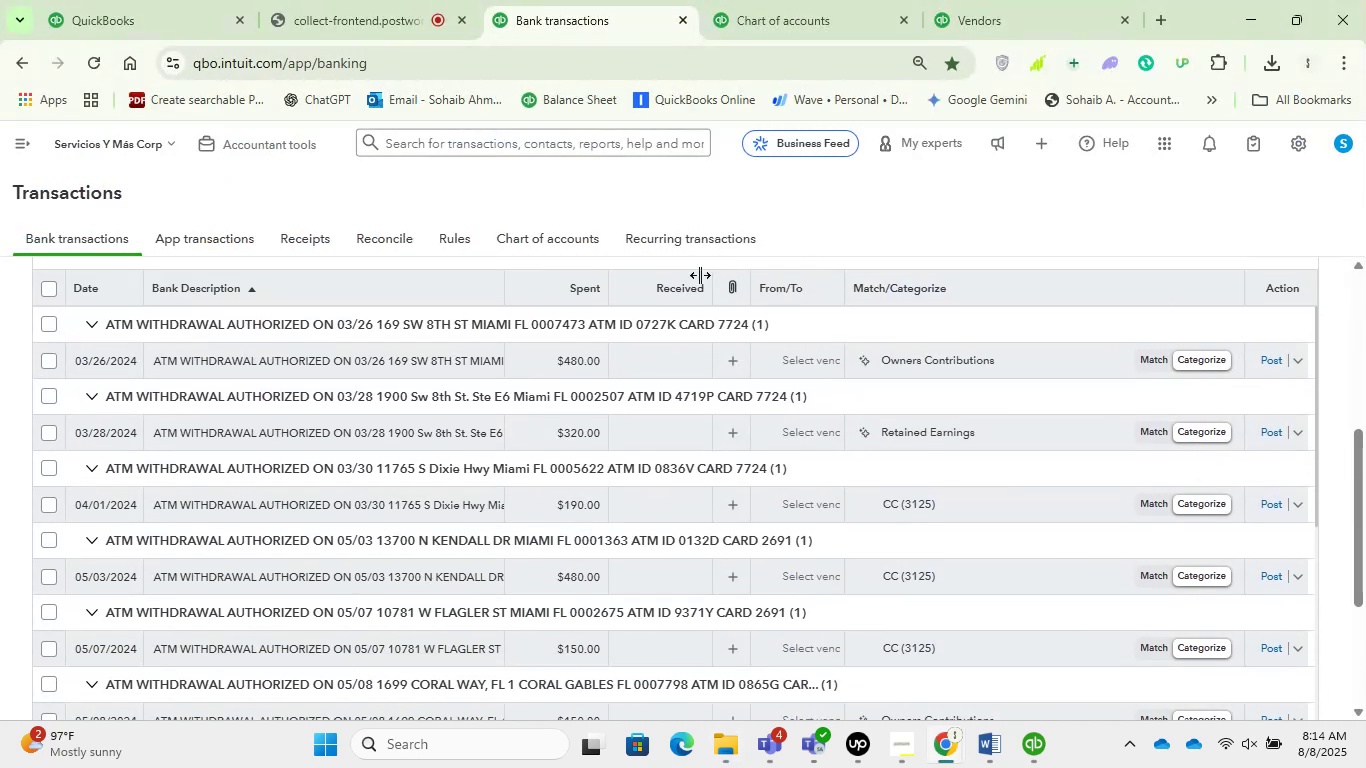 
scroll: coordinate [212, 386], scroll_direction: up, amount: 2.0
 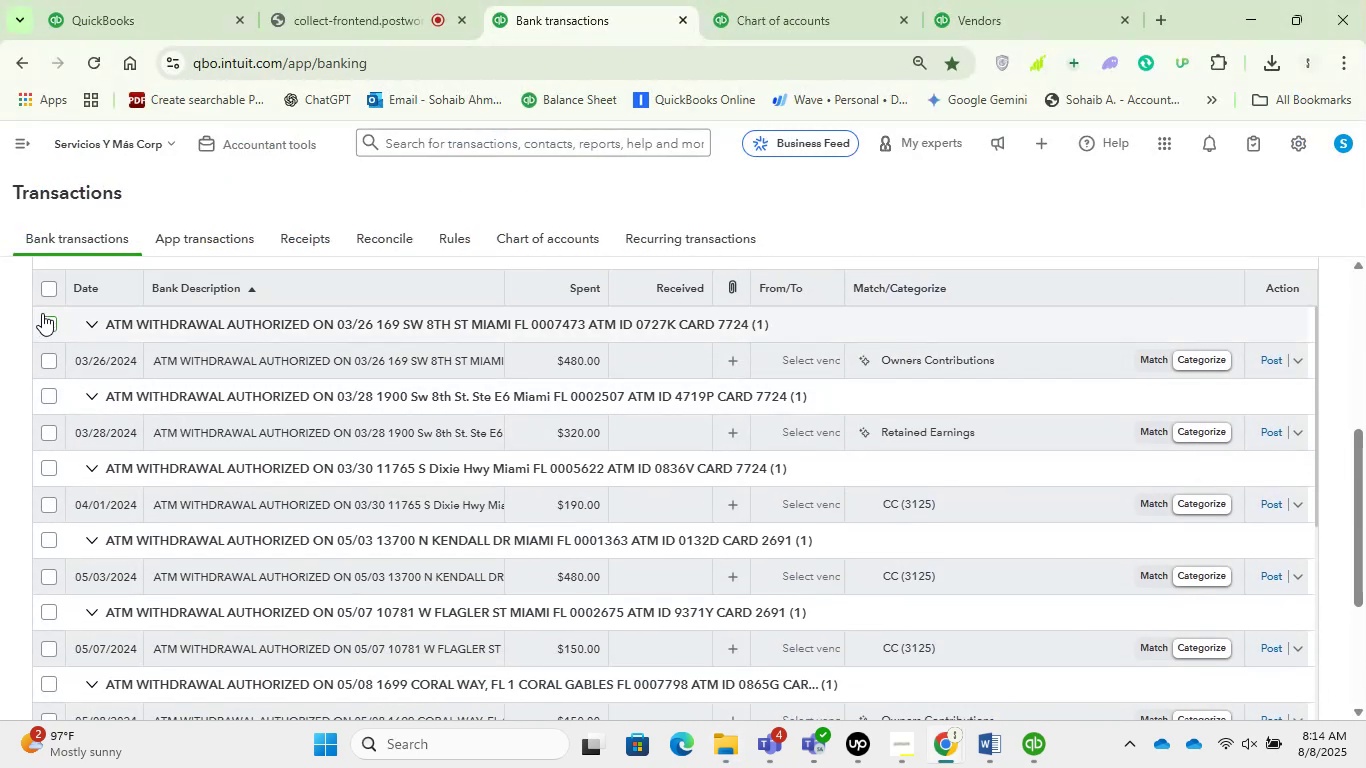 
left_click([50, 289])
 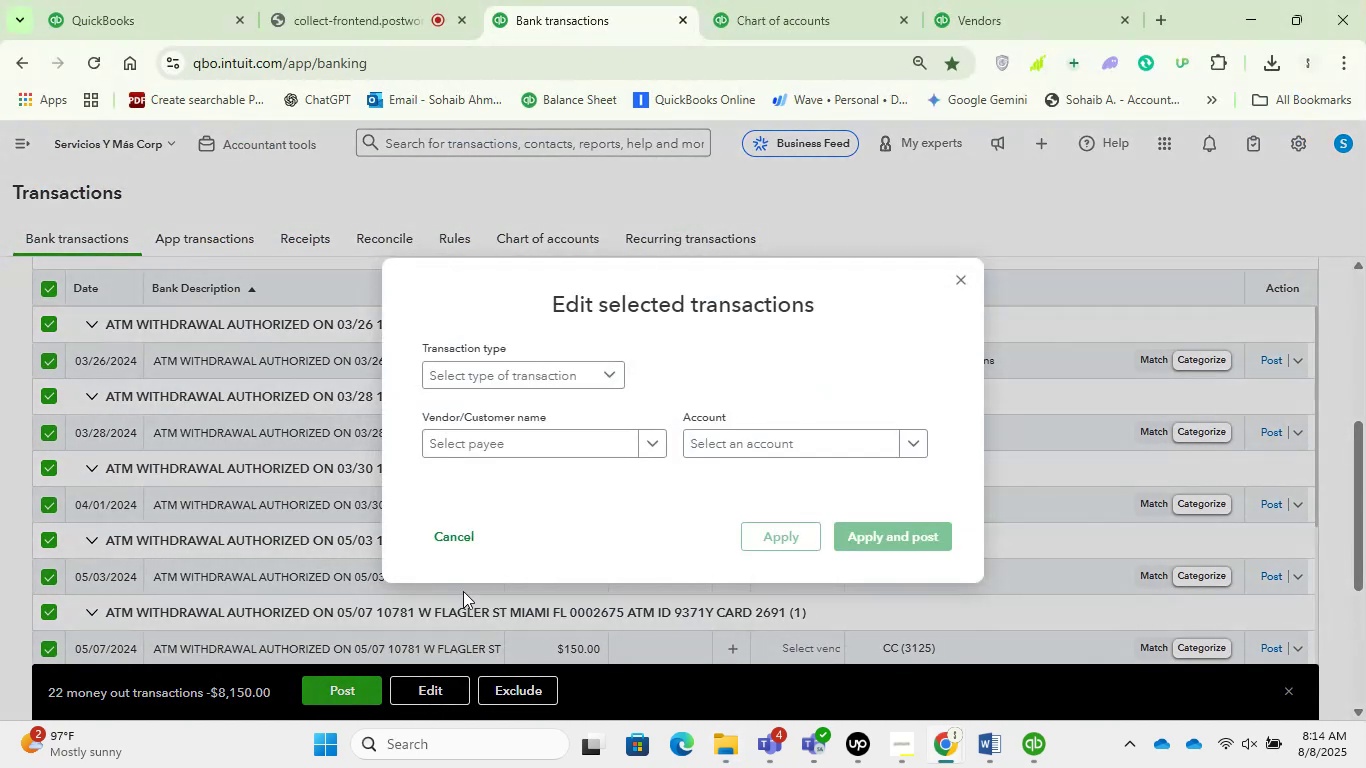 
double_click([487, 400])
 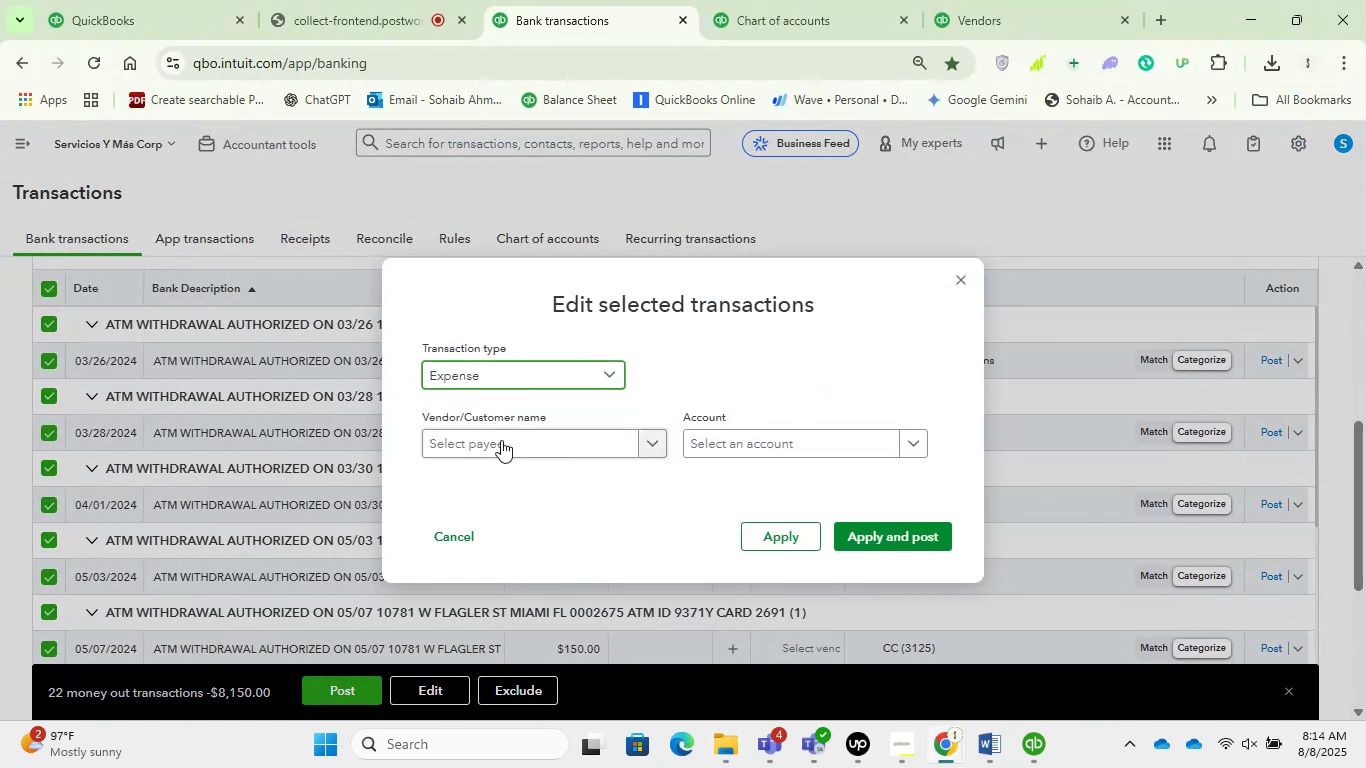 
triple_click([503, 440])
 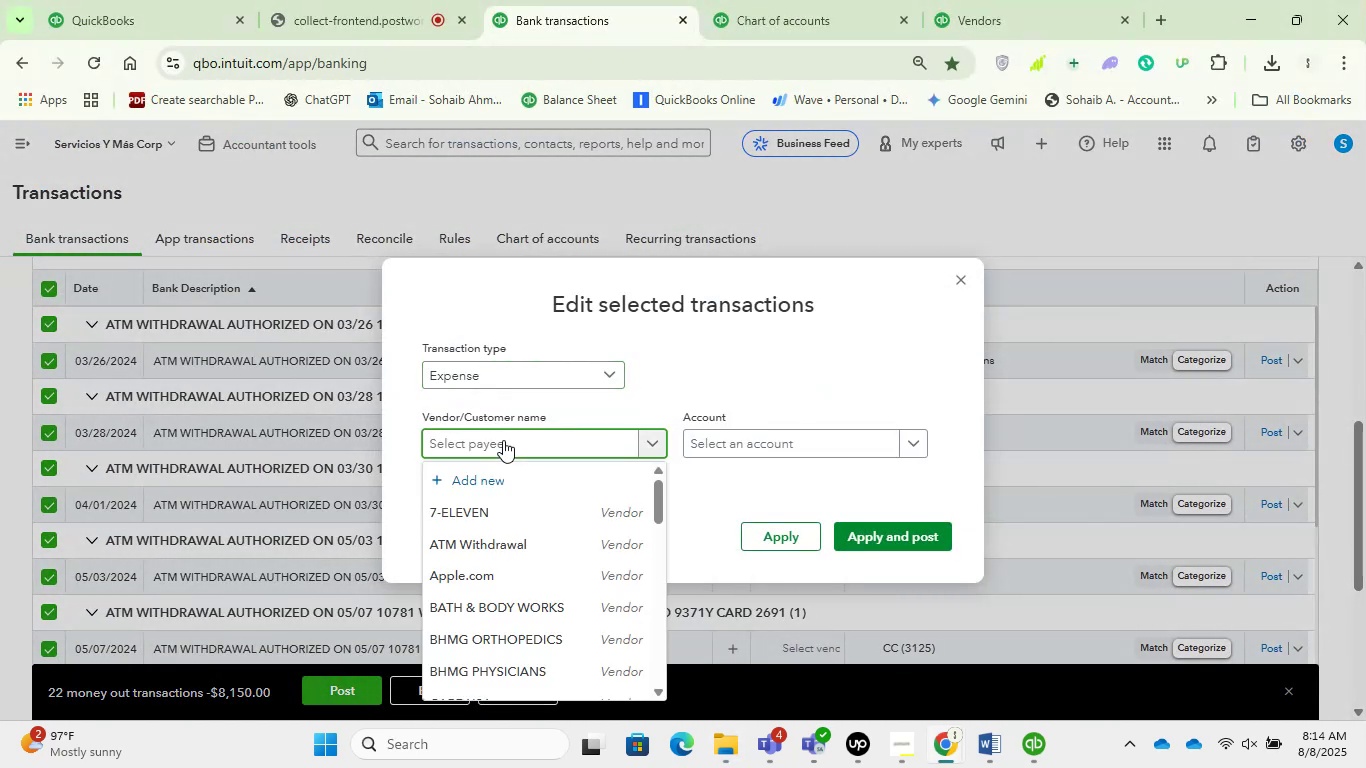 
key(ArrowDown)
 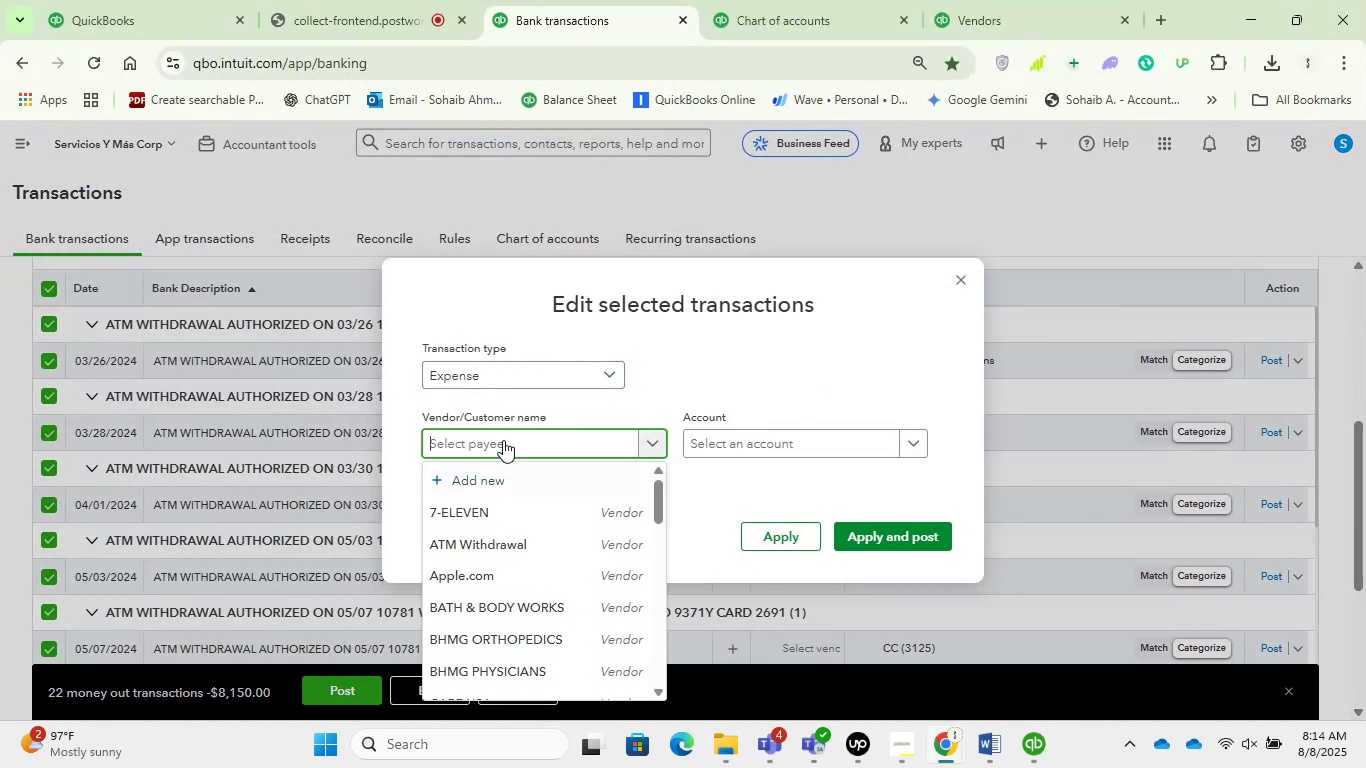 
key(ArrowDown)
 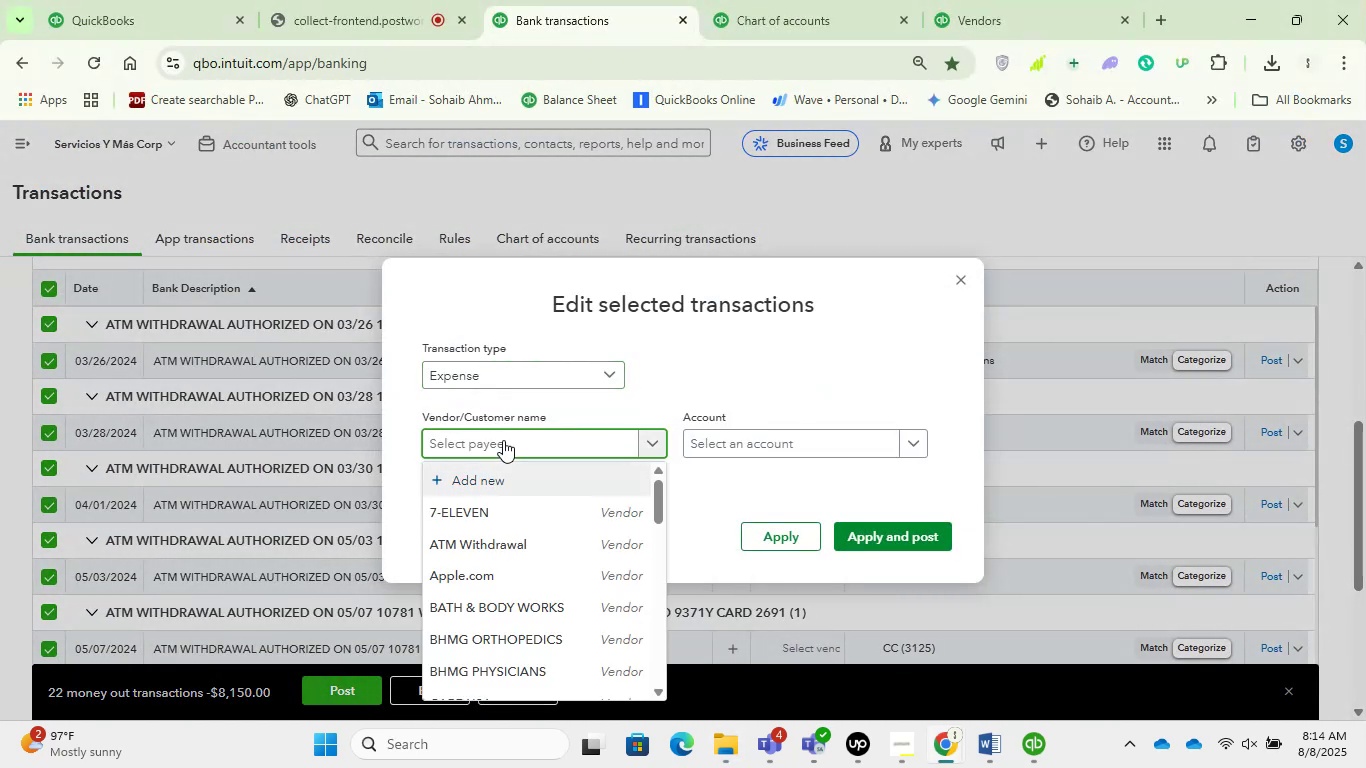 
key(ArrowDown)
 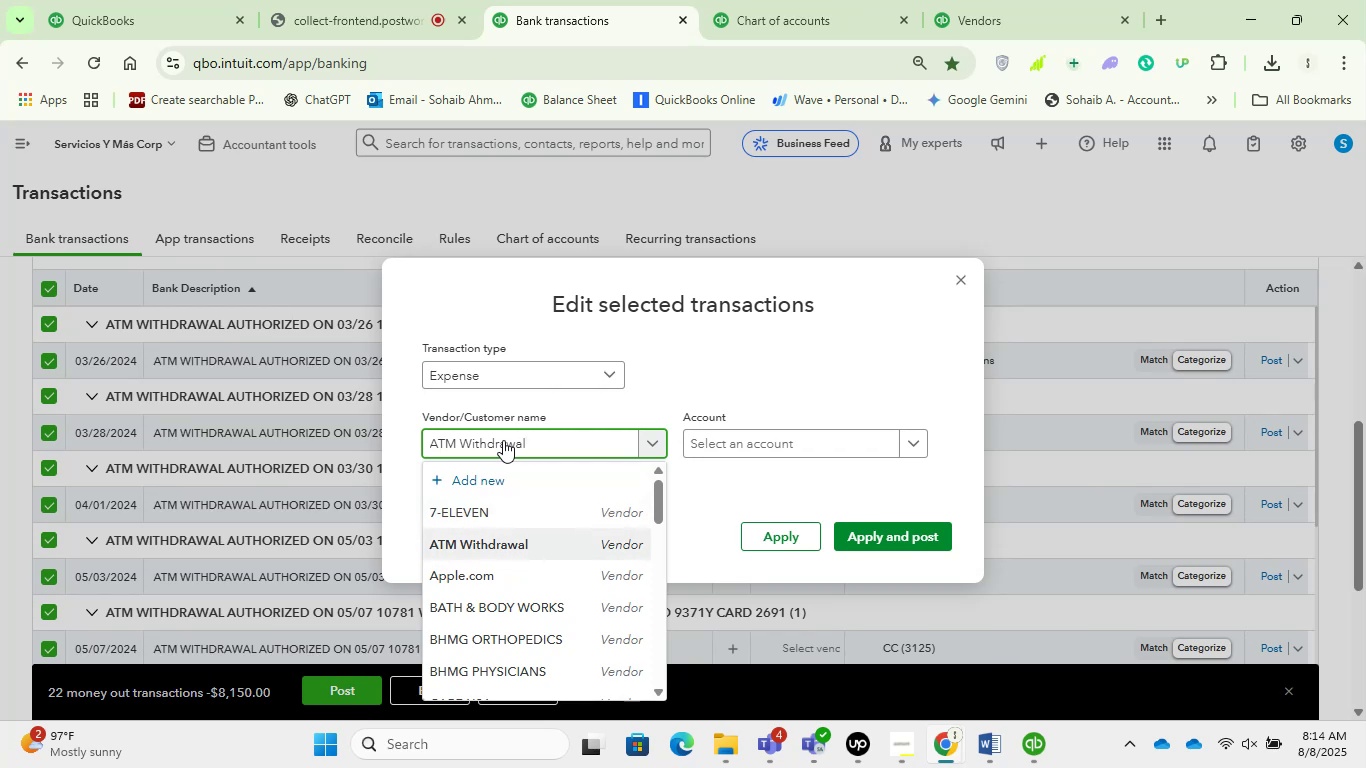 
key(Enter)
 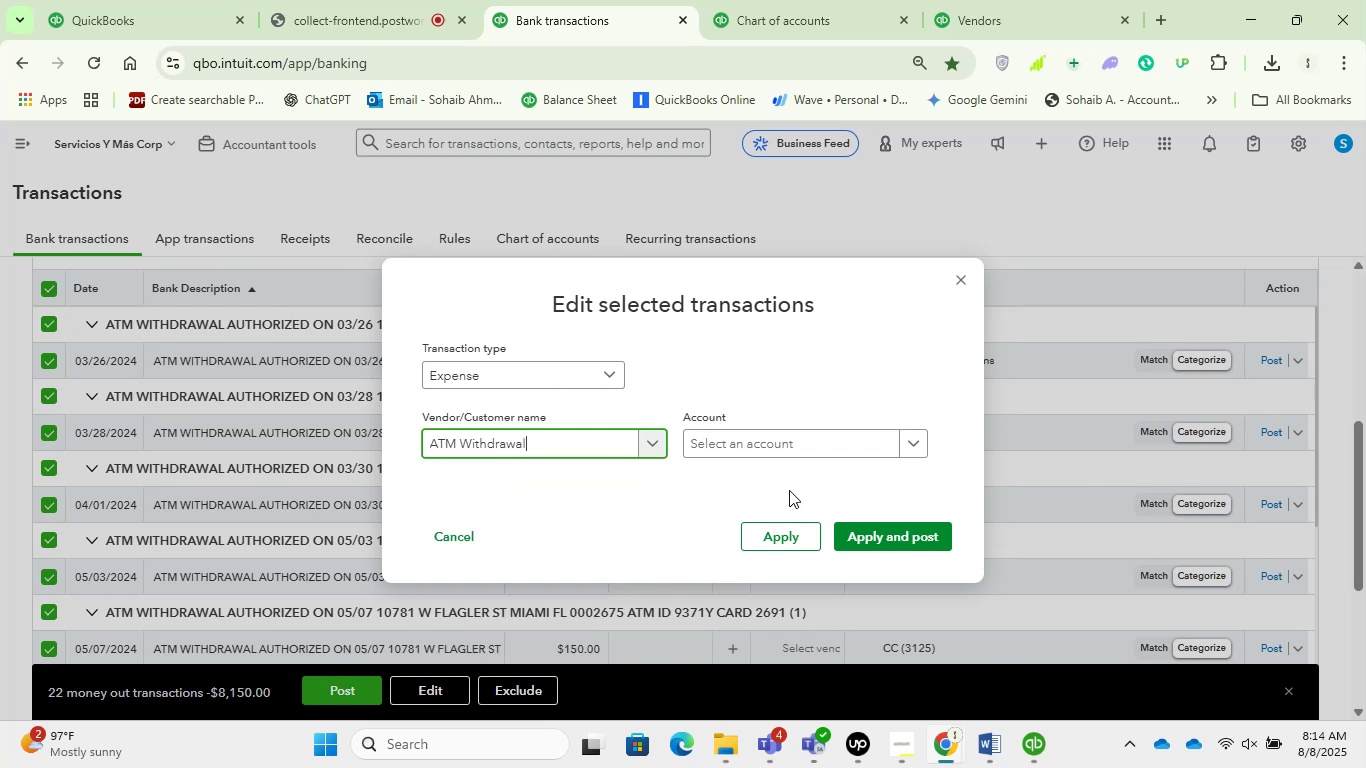 
left_click([811, 439])
 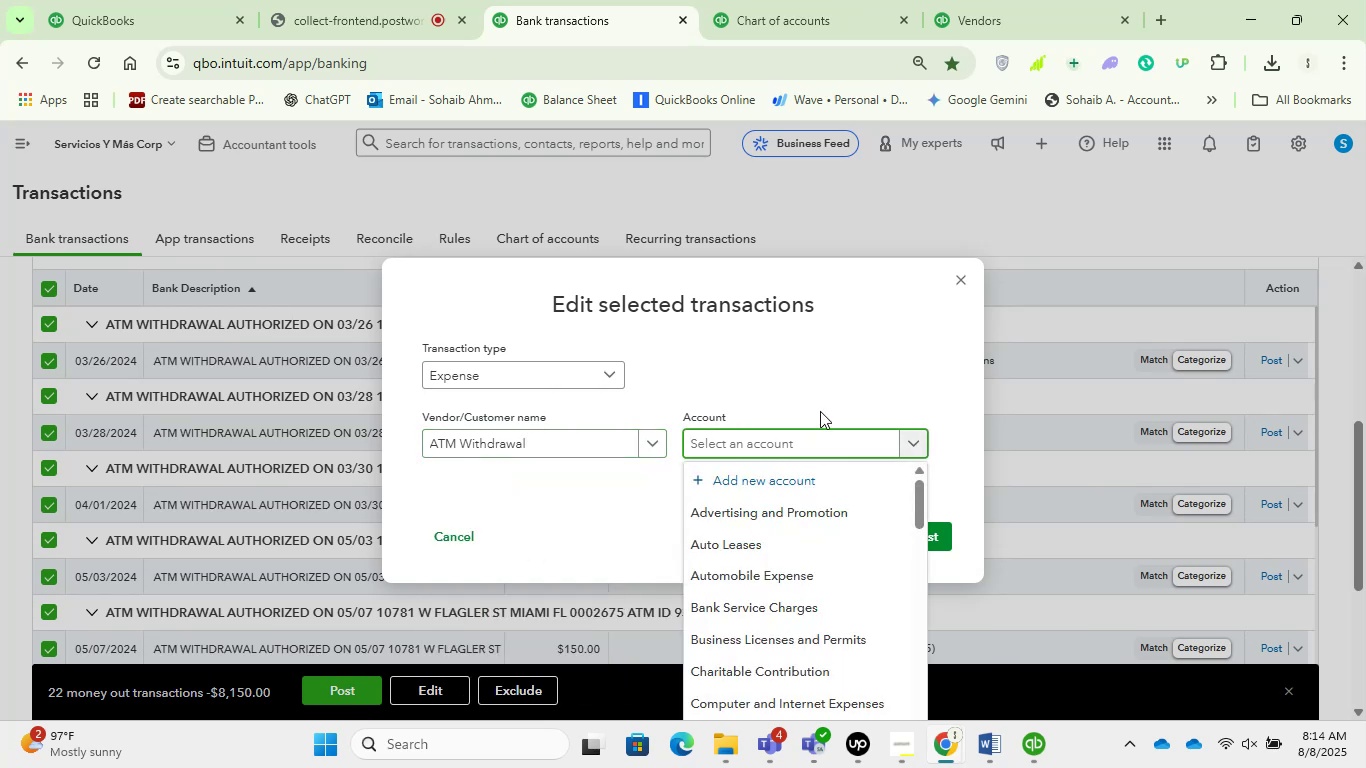 
type(ow)
 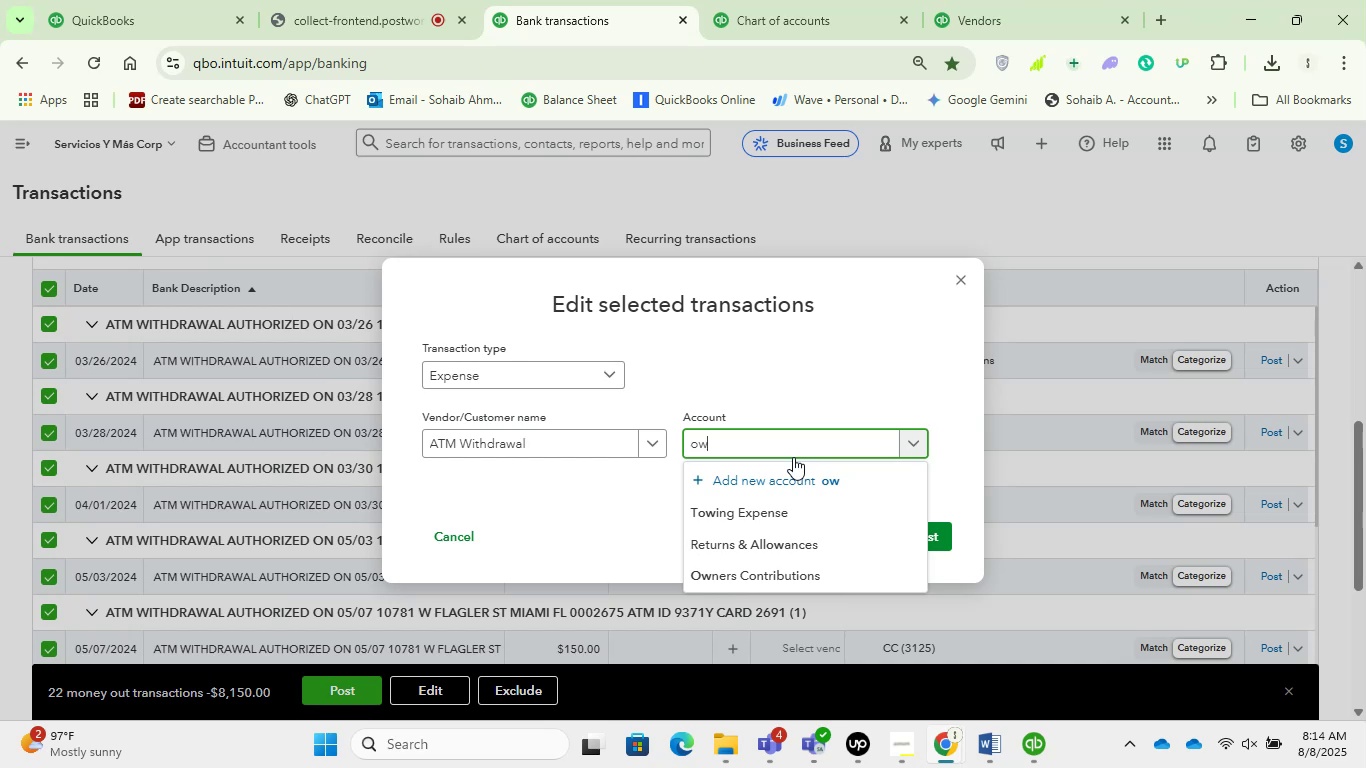 
wait(9.77)
 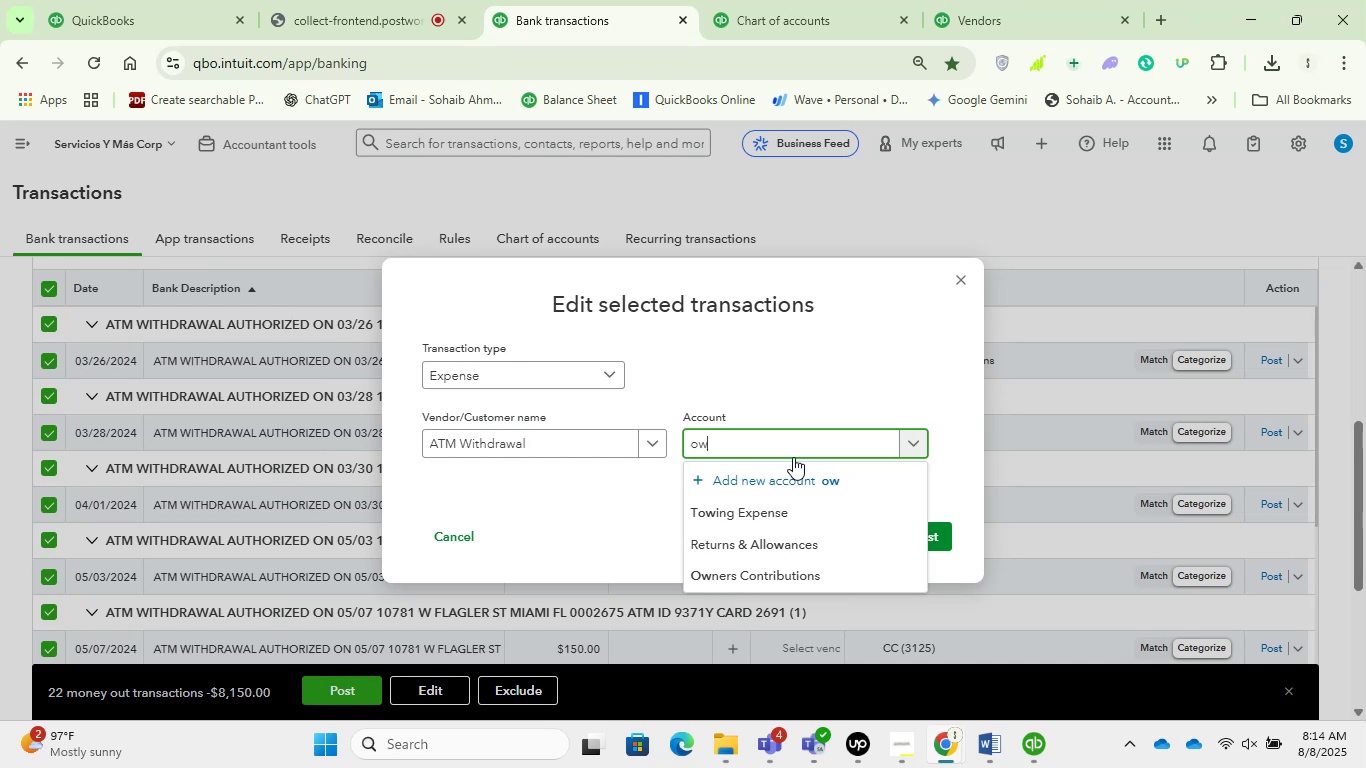 
left_click([793, 483])
 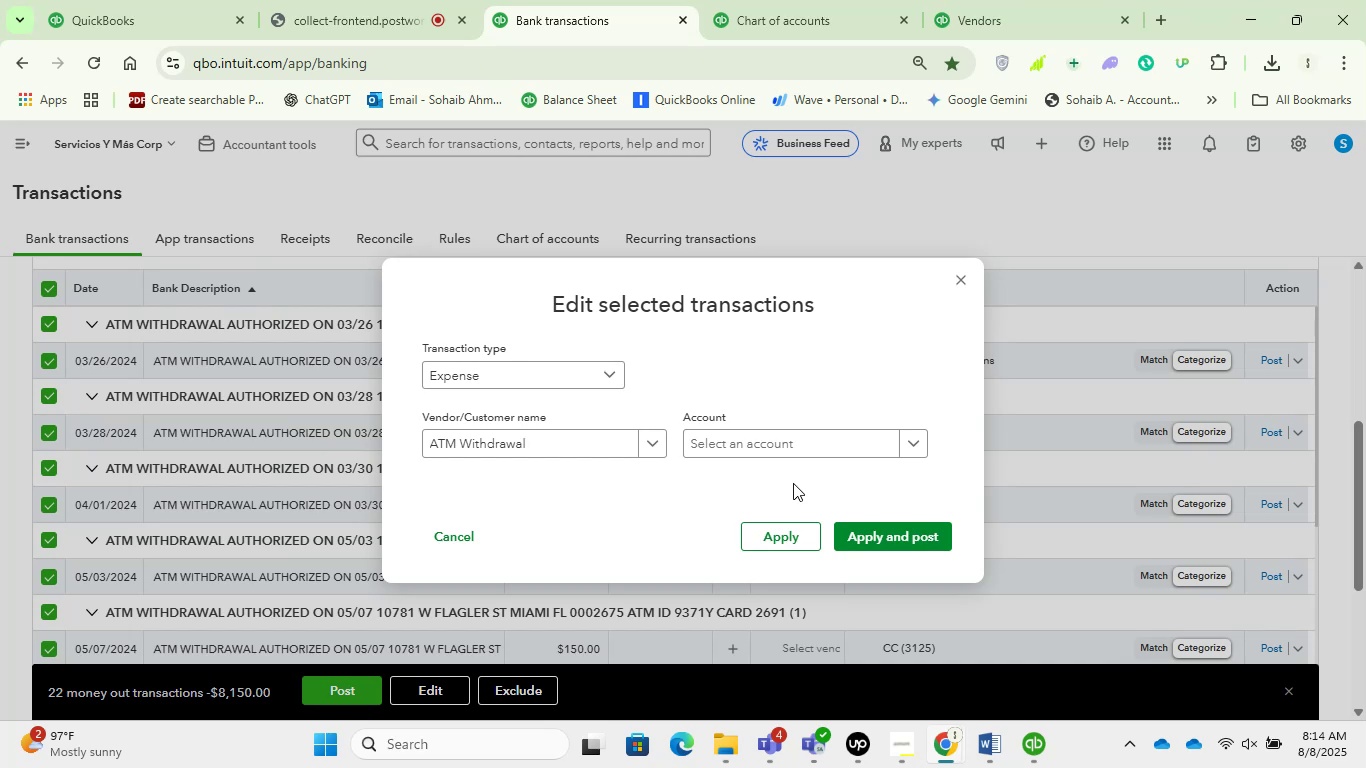 
wait(5.24)
 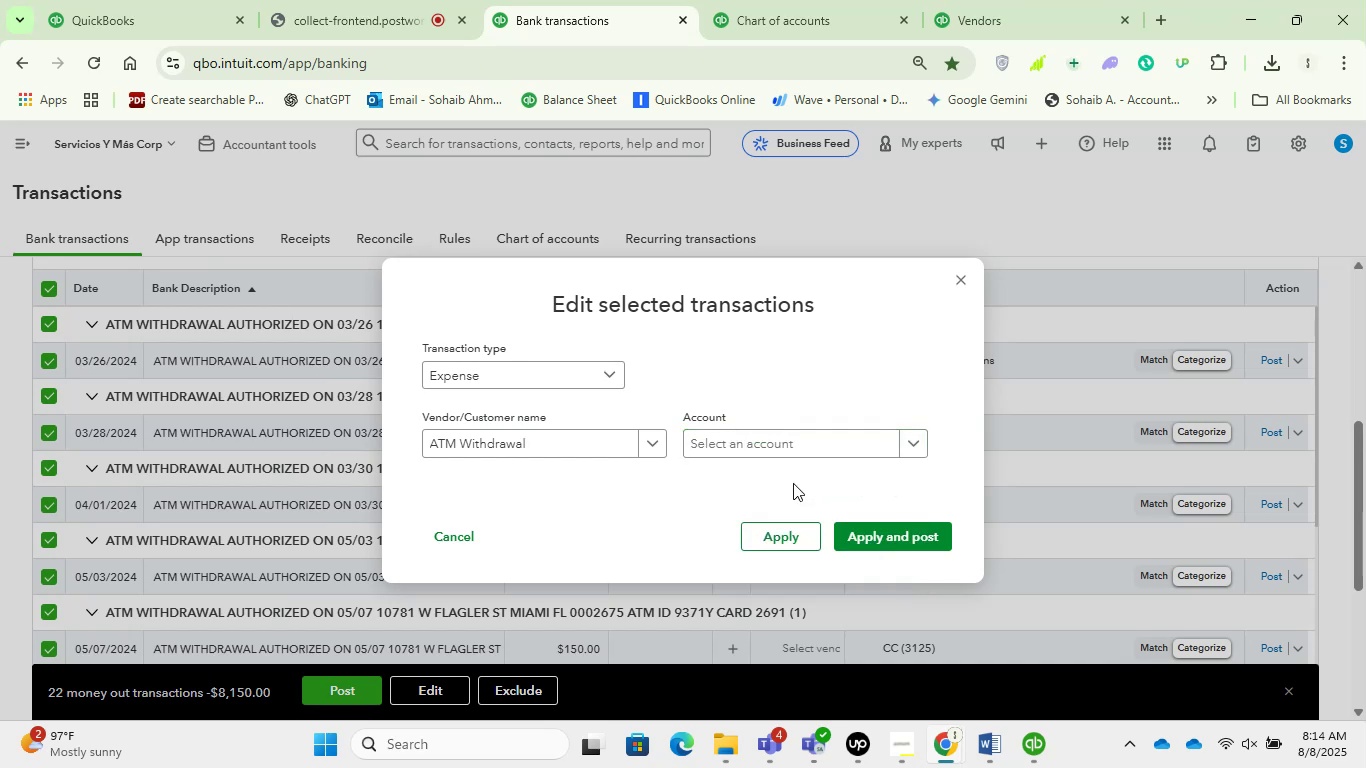 
left_click([828, 439])
 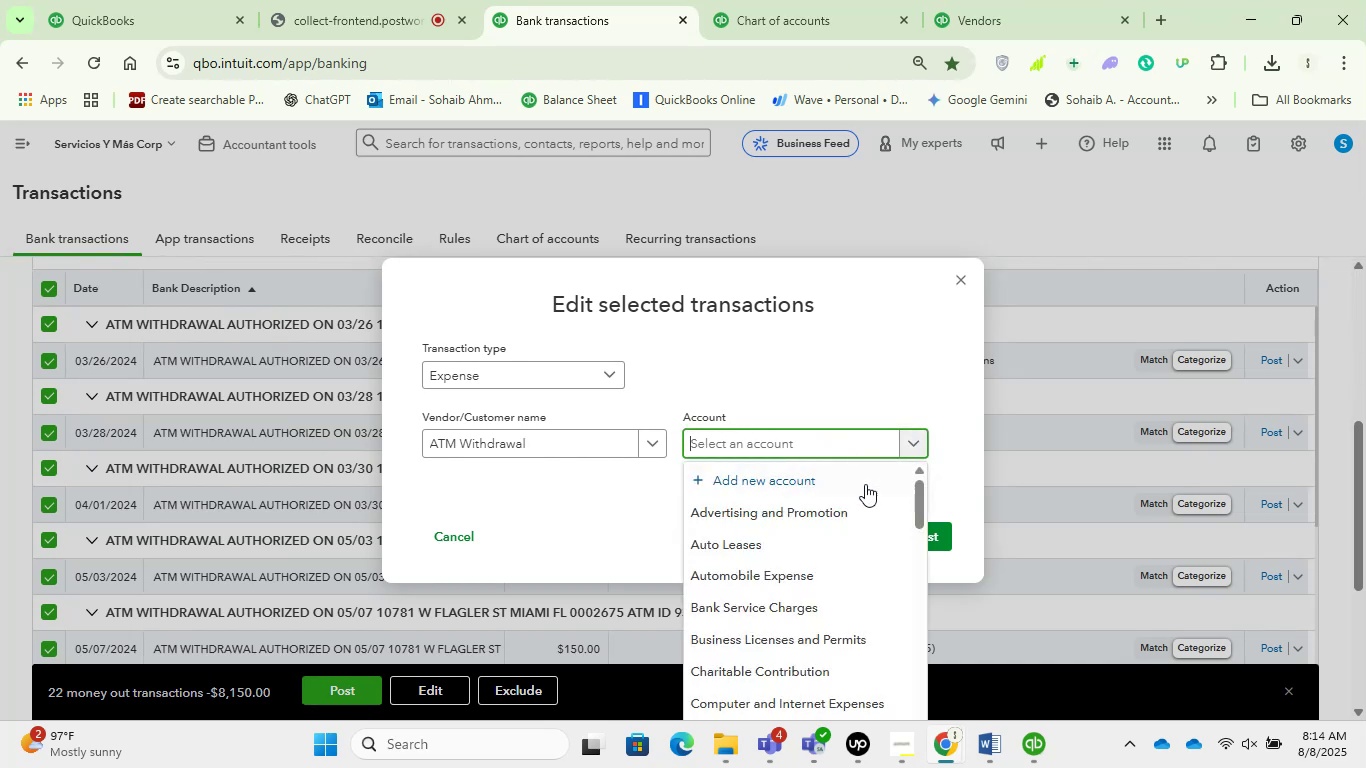 
left_click([865, 484])
 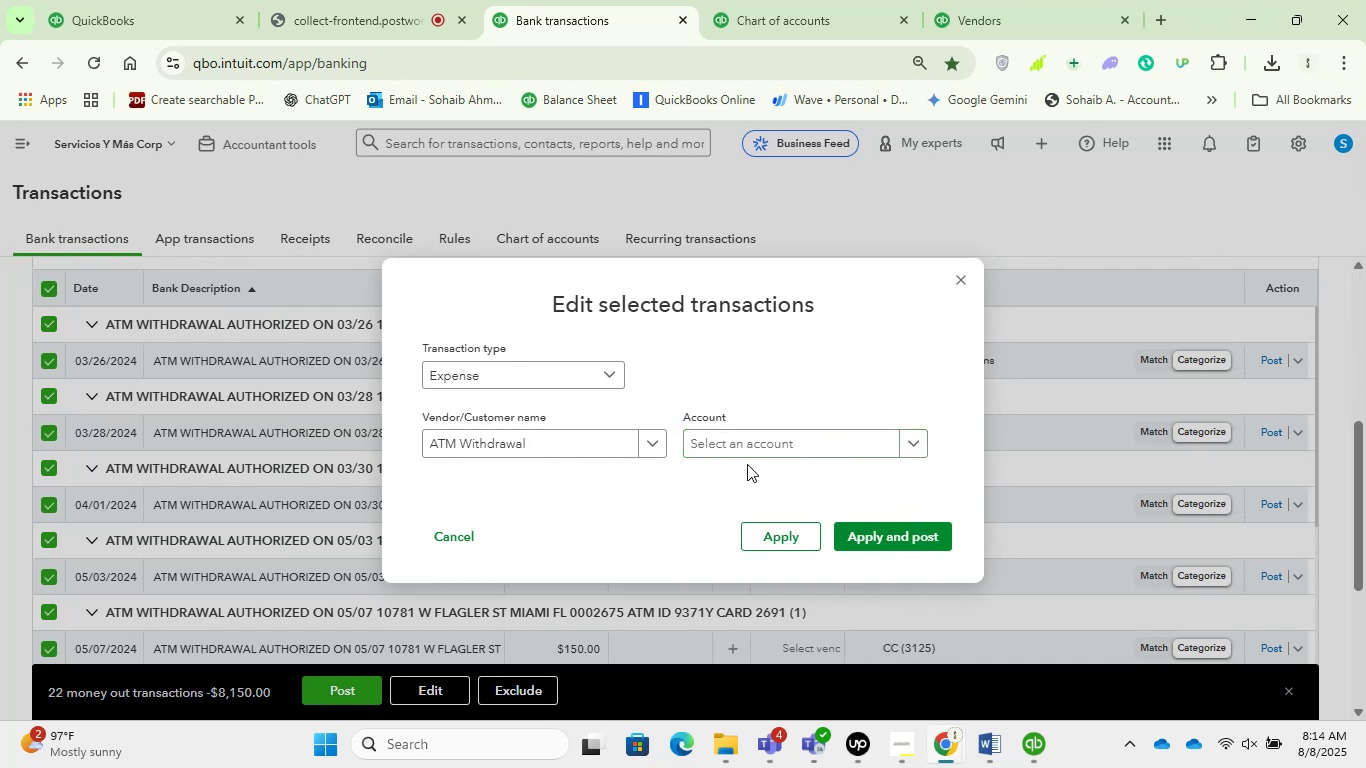 
left_click([779, 0])
 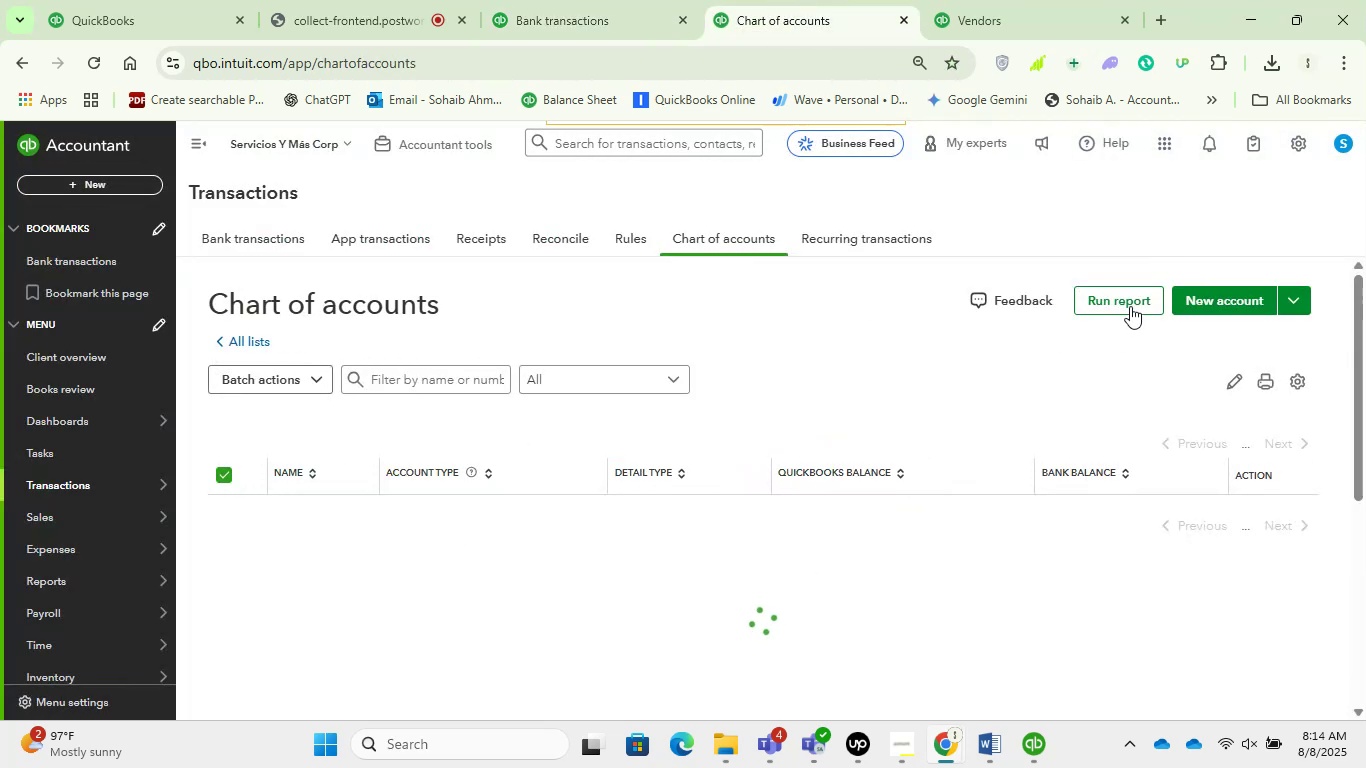 
left_click([1217, 295])
 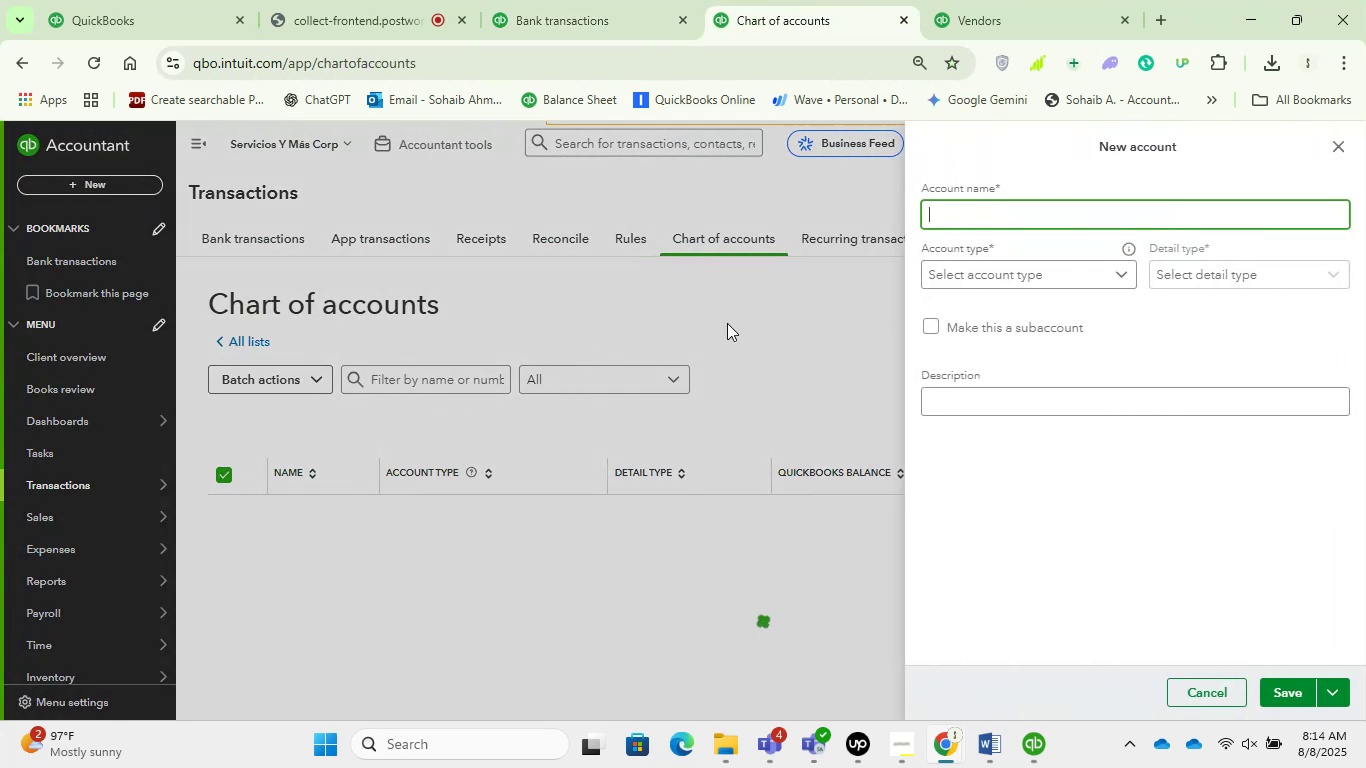 
type(Owner )
key(Backspace)
type('s Persoa)
key(Backspace)
type(nal Expn)
key(Backspace)
type(enses)
 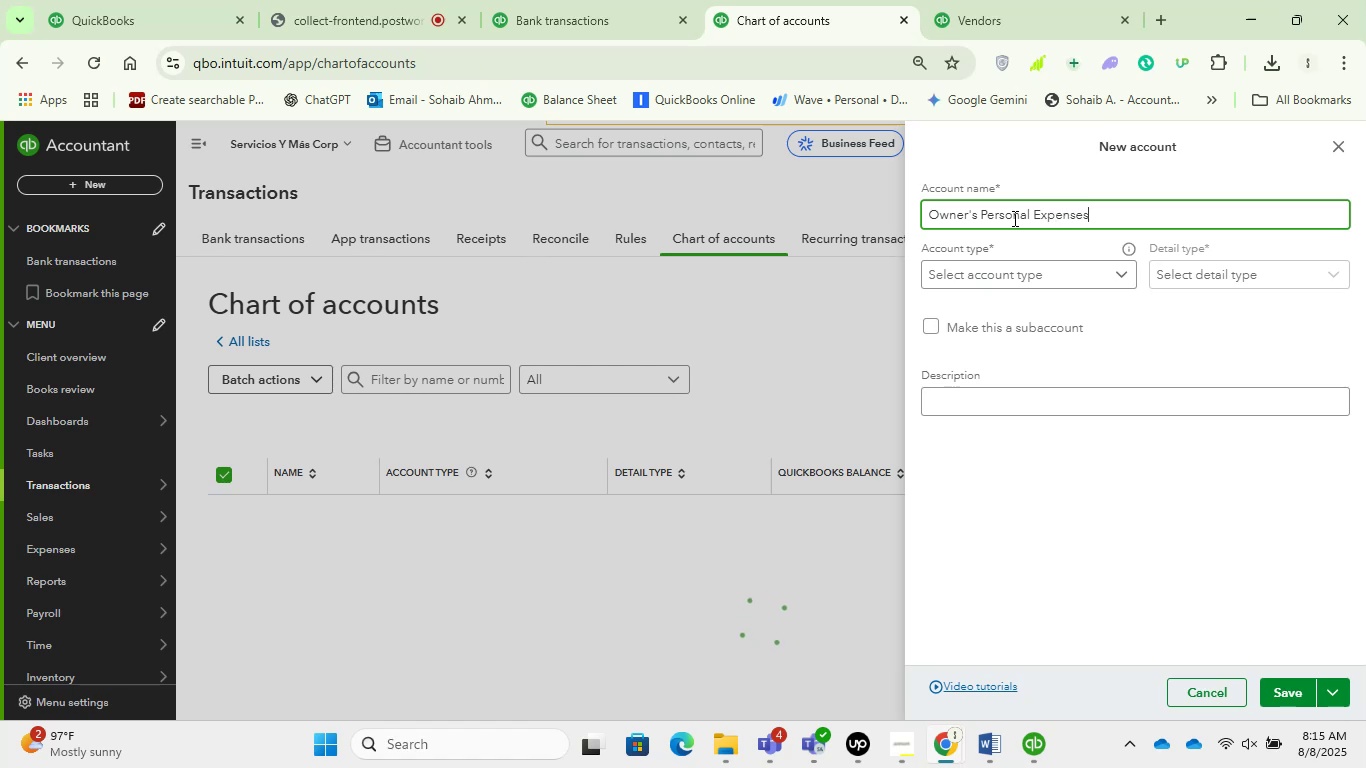 
 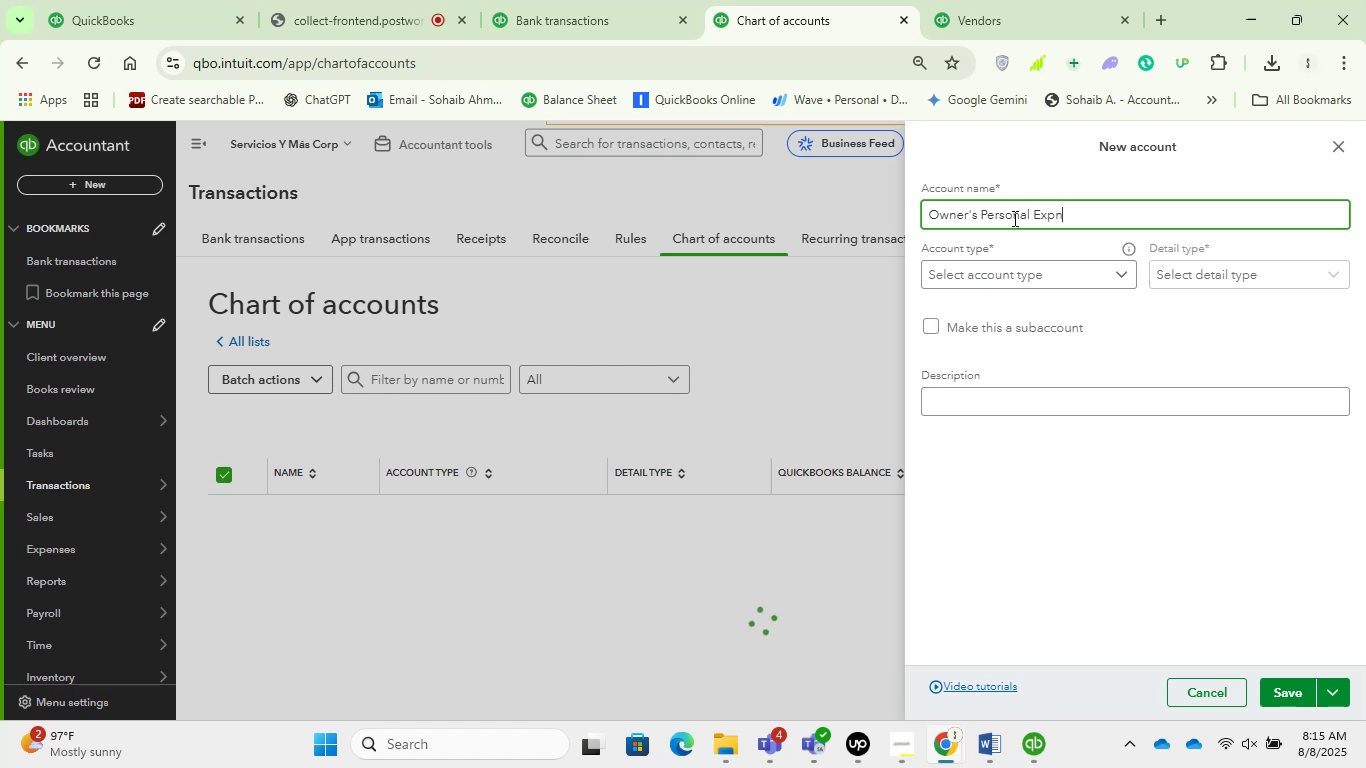 
key(Enter)
 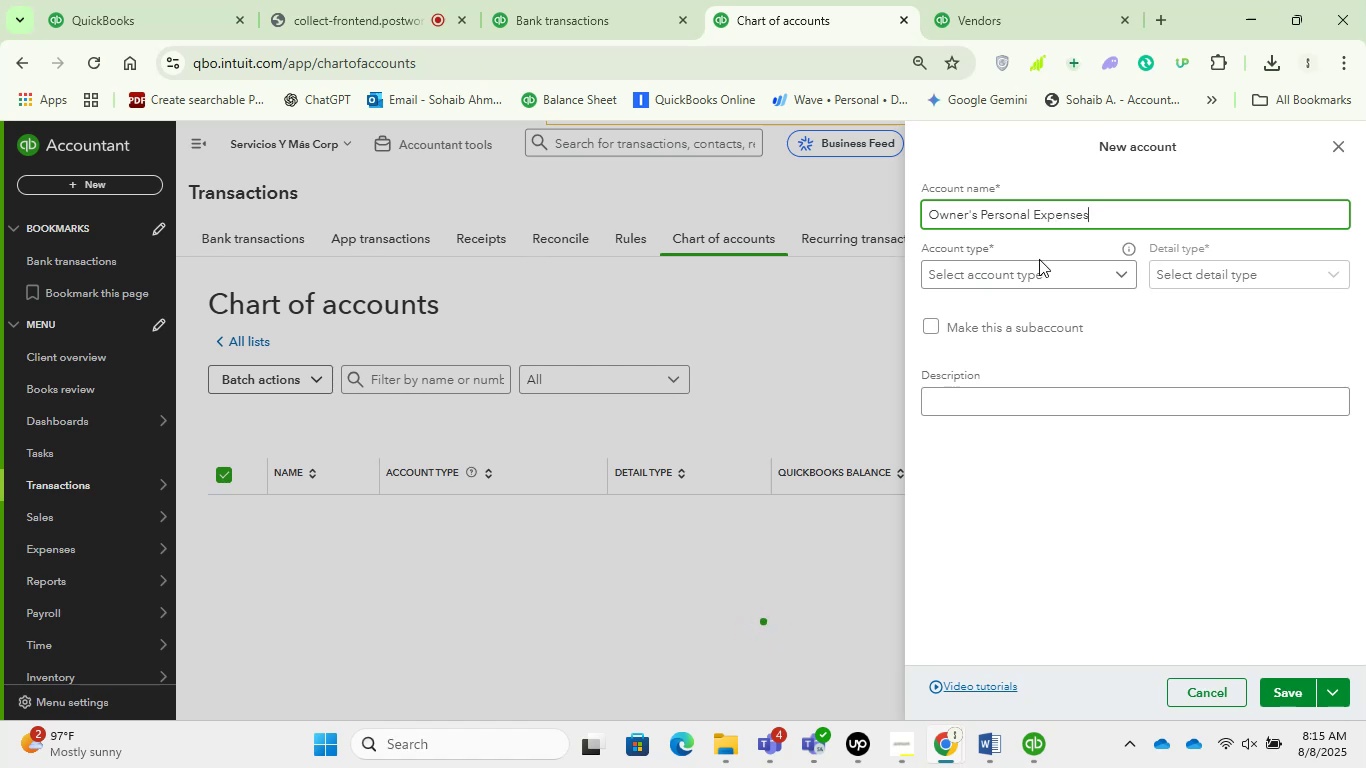 
double_click([1047, 267])
 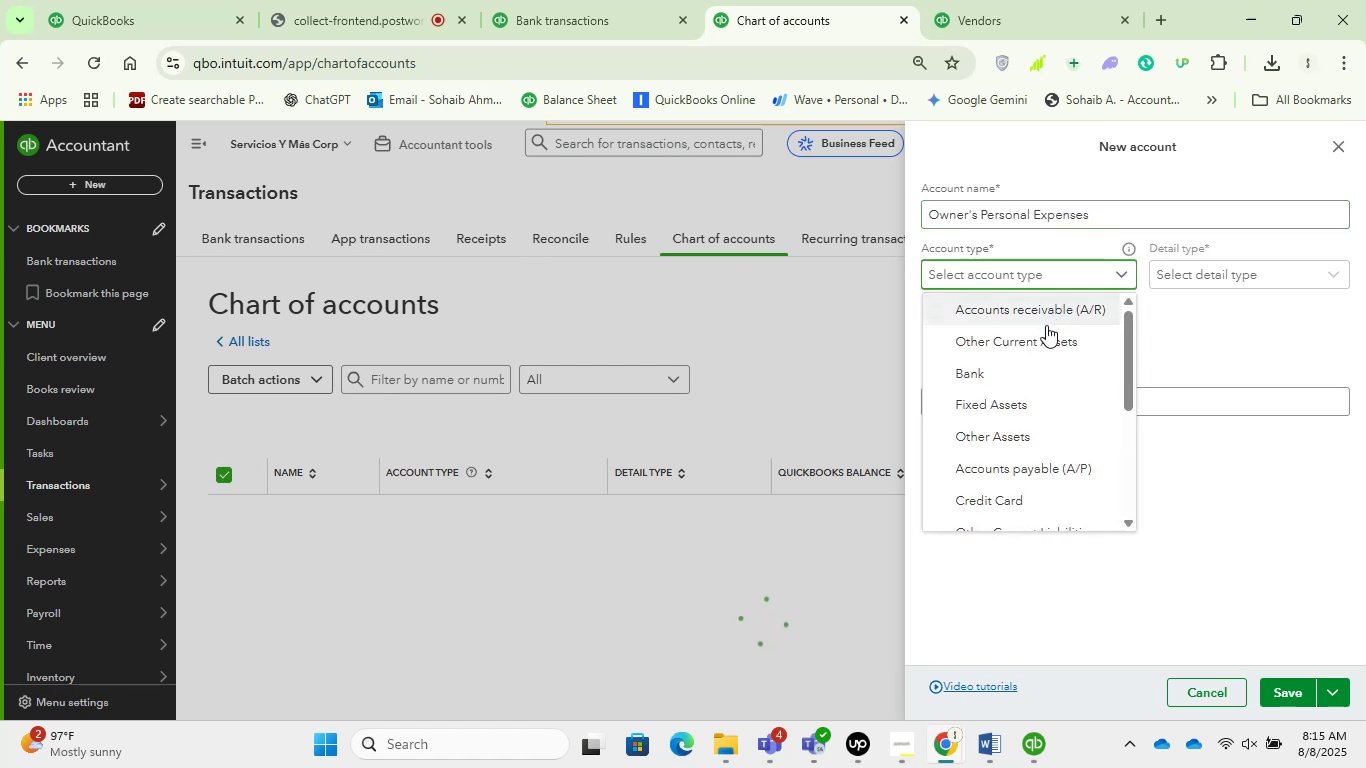 
scroll: coordinate [1022, 446], scroll_direction: down, amount: 3.0
 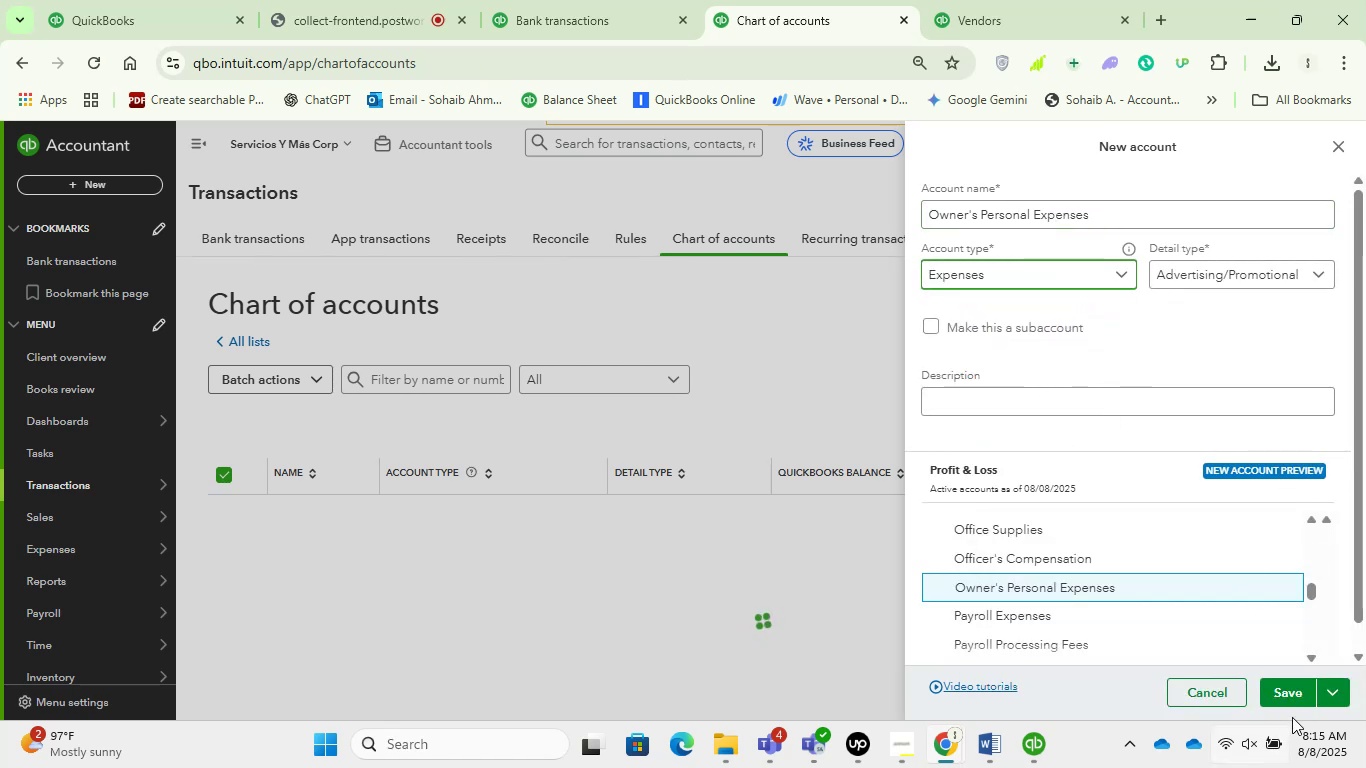 
left_click([1228, 280])
 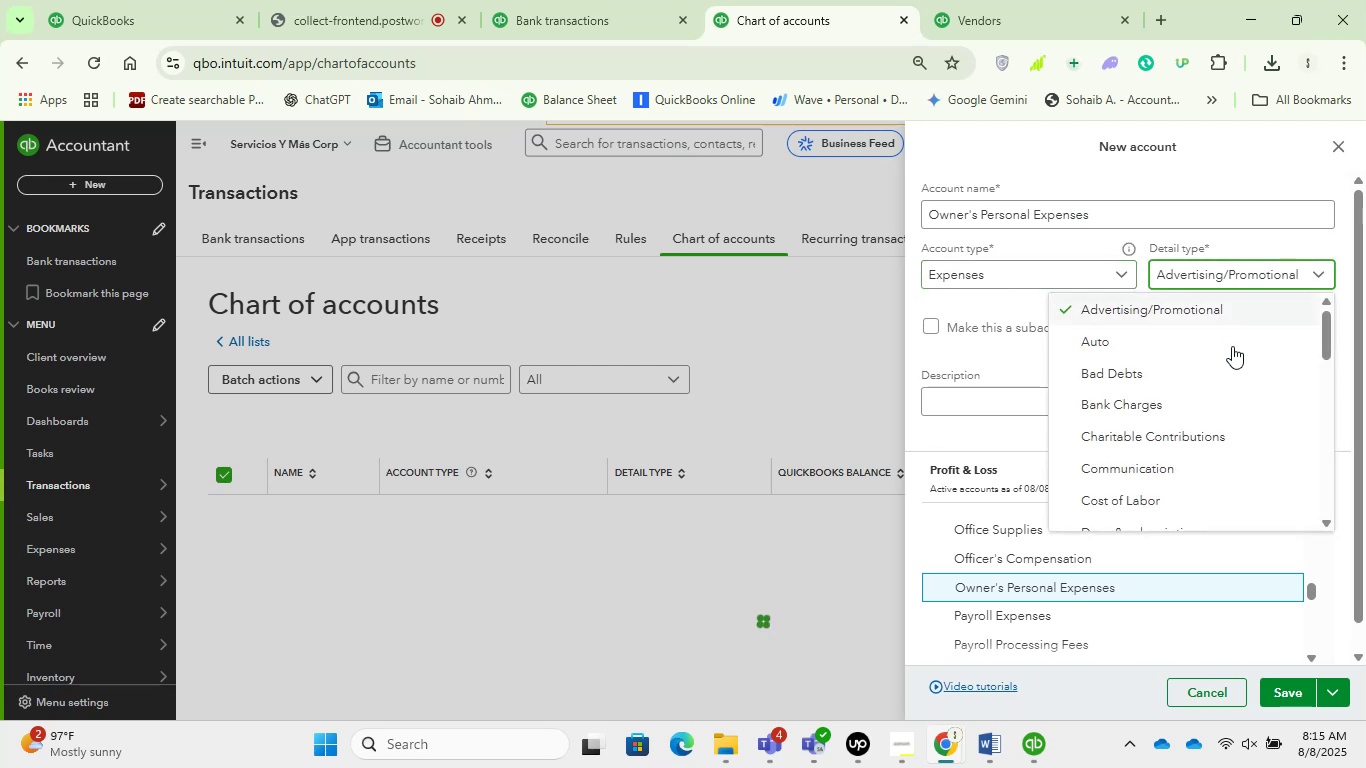 
scroll: coordinate [1225, 473], scroll_direction: down, amount: 4.0
 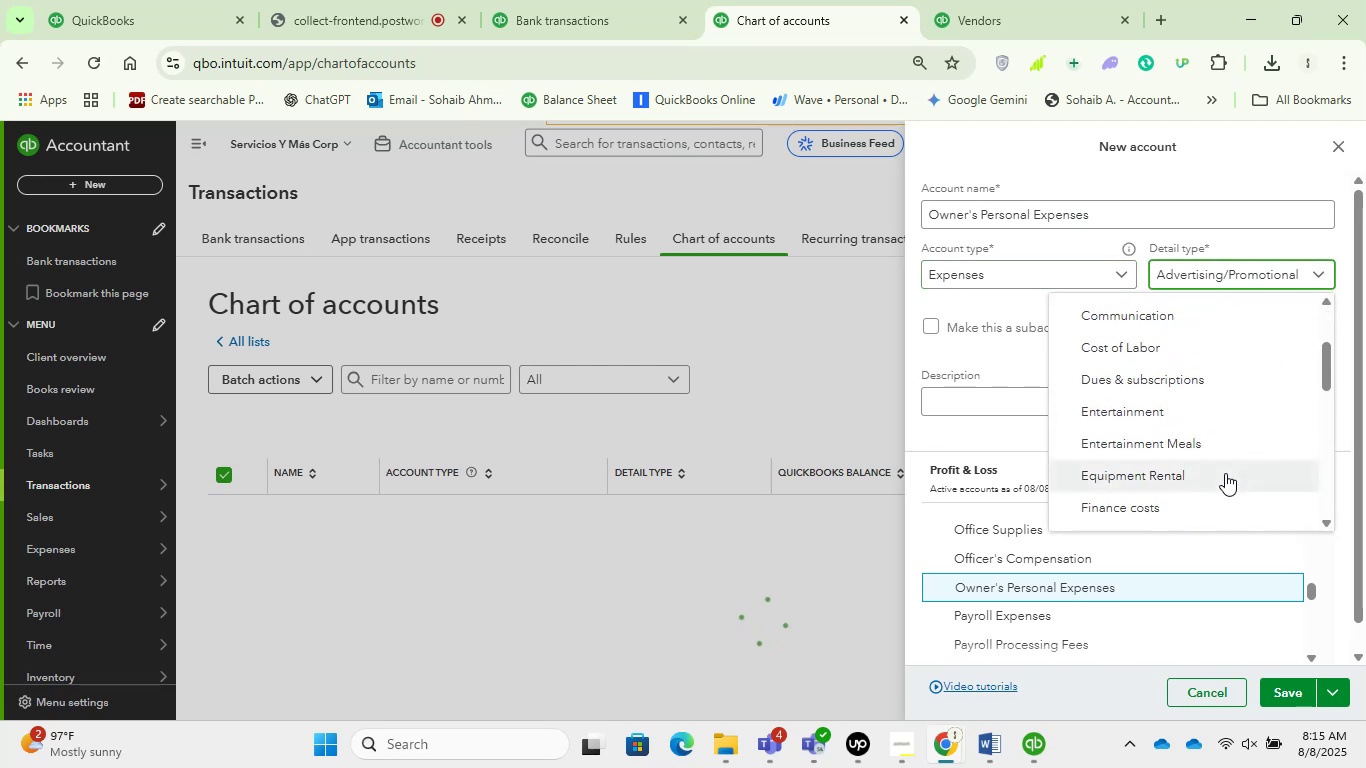 
scroll: coordinate [1225, 473], scroll_direction: up, amount: 4.0
 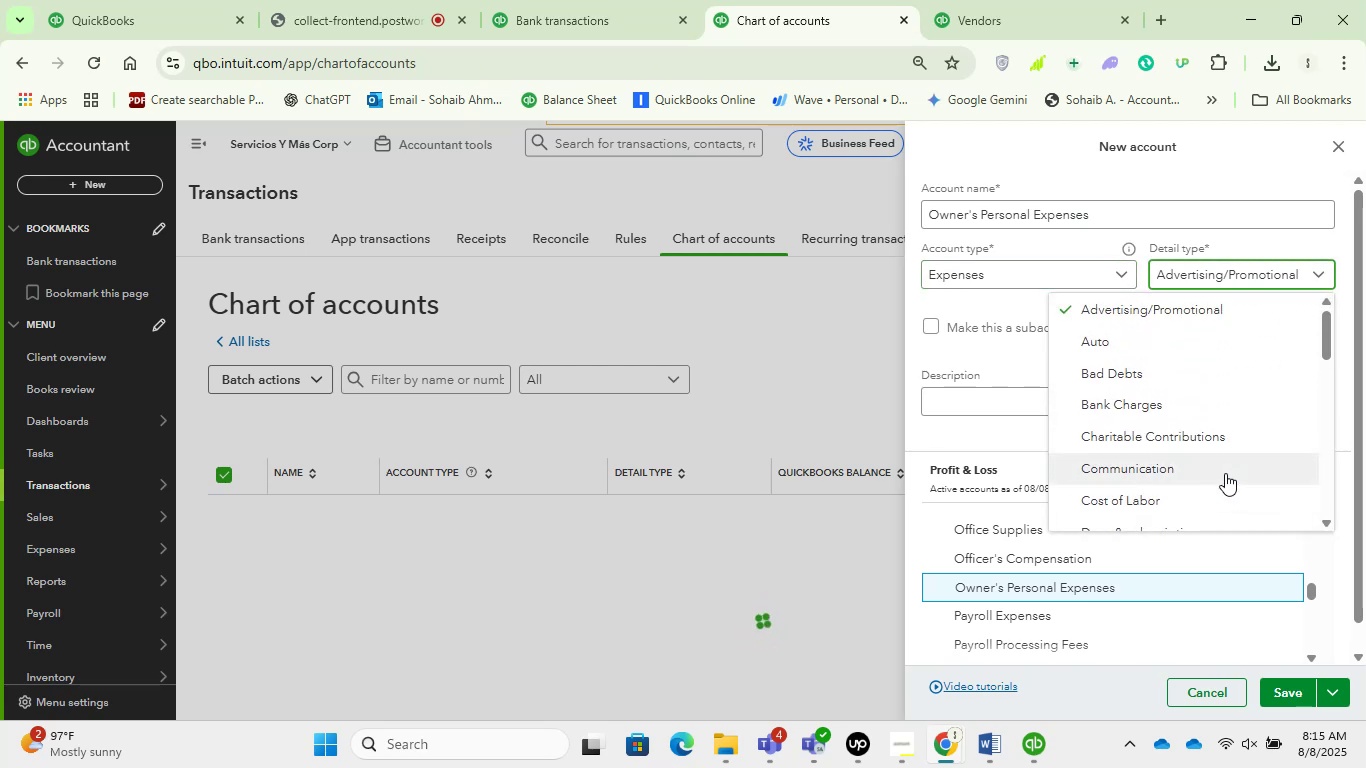 
scroll: coordinate [1225, 473], scroll_direction: down, amount: 2.0
 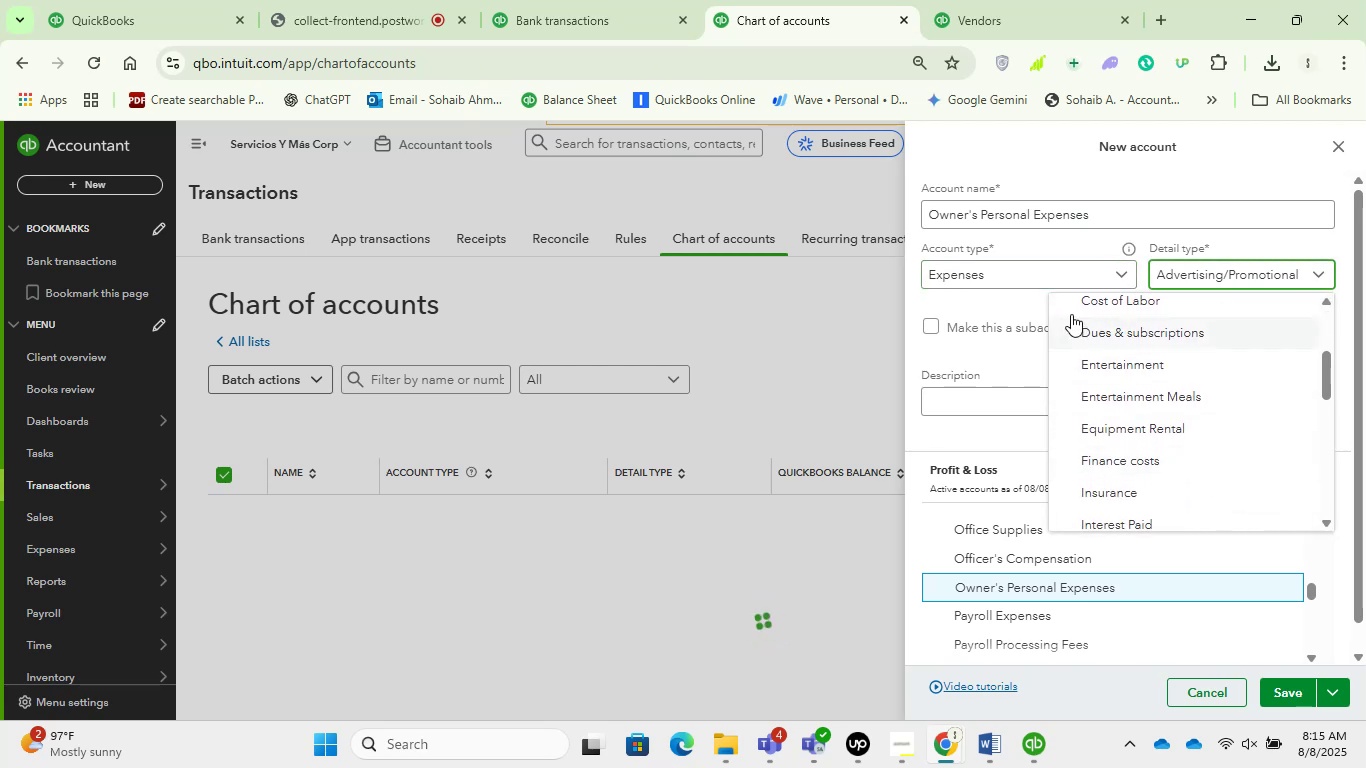 
left_click([1014, 264])
 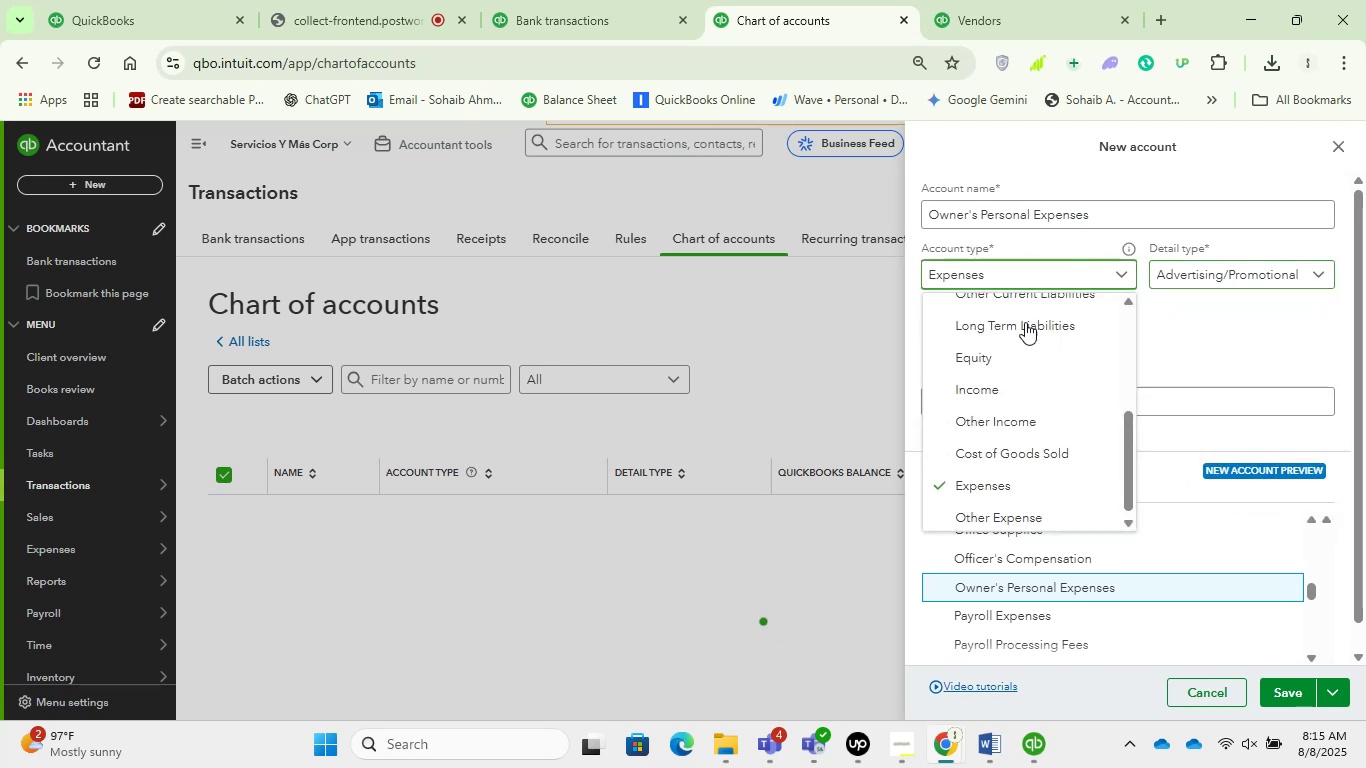 
scroll: coordinate [1025, 362], scroll_direction: none, amount: 0.0
 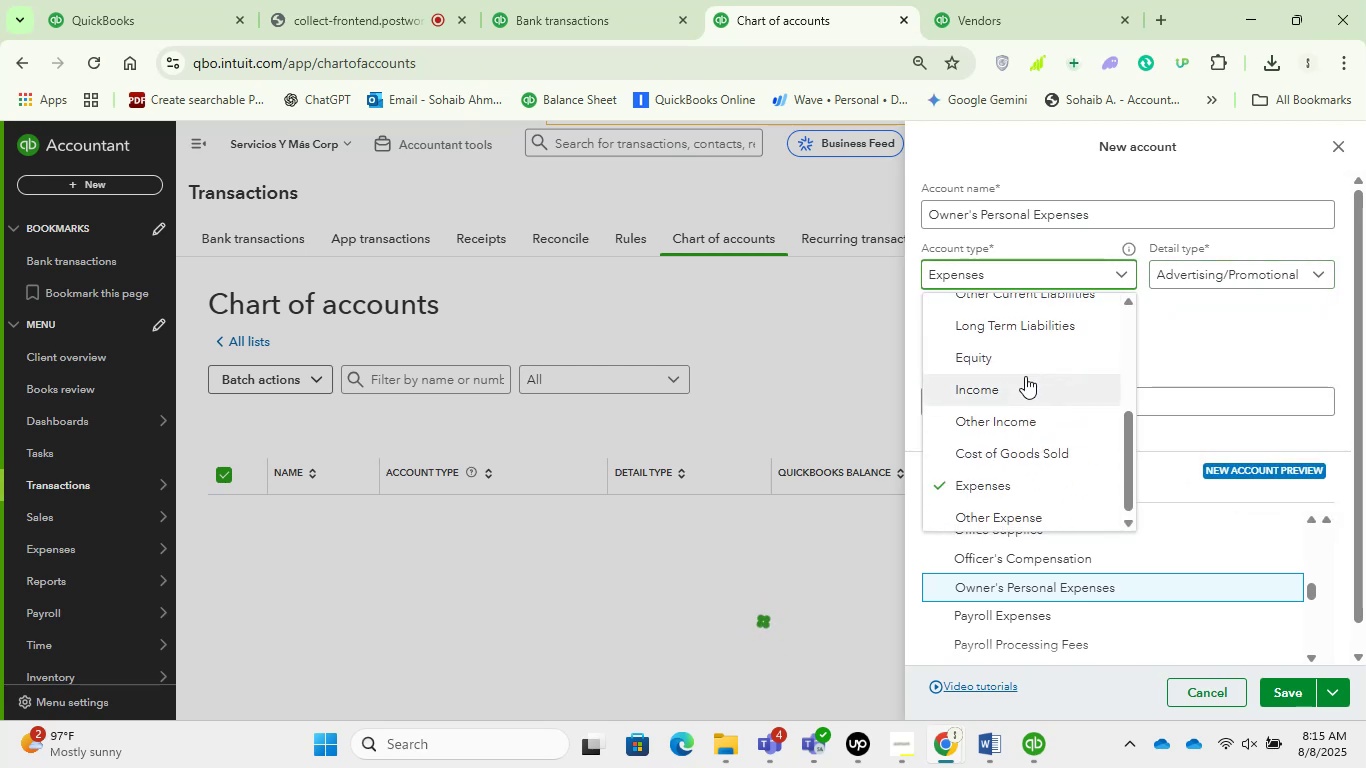 
left_click([1022, 362])
 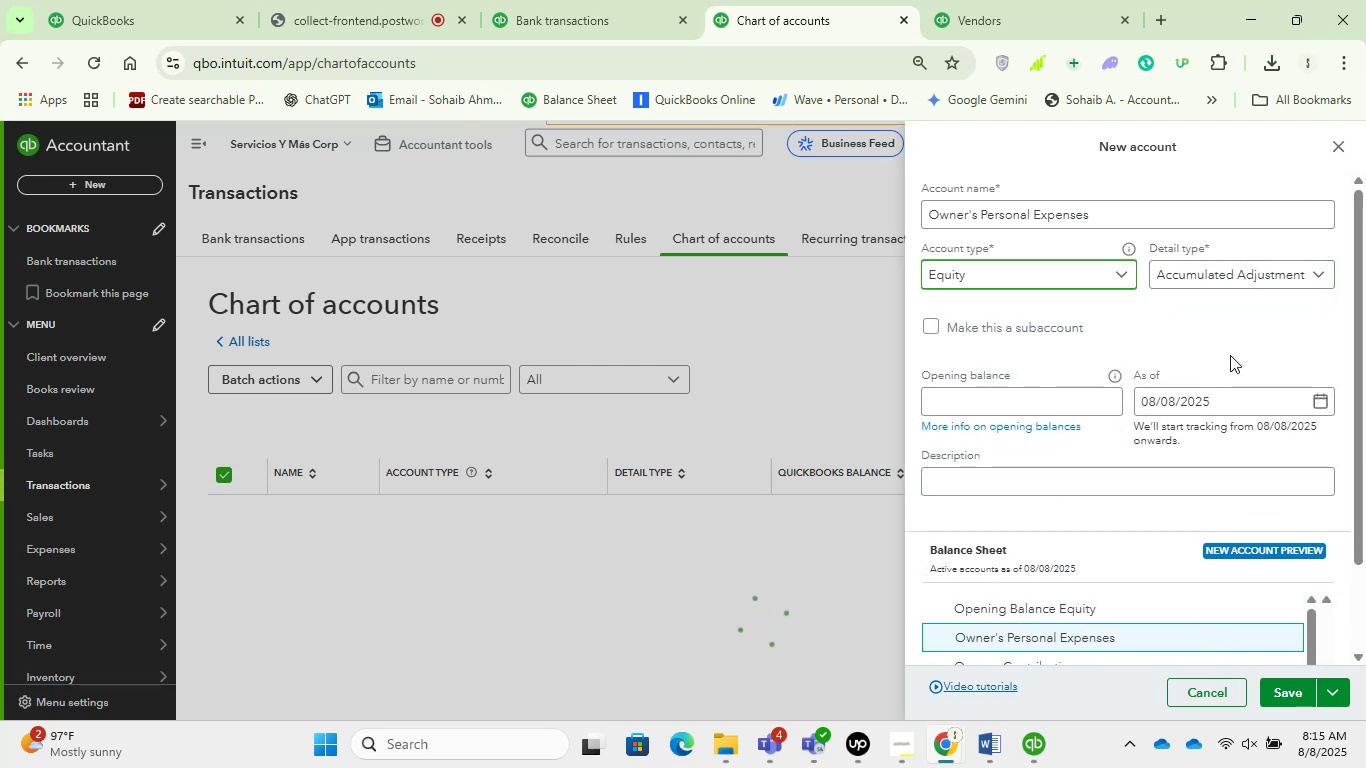 
left_click([1180, 288])
 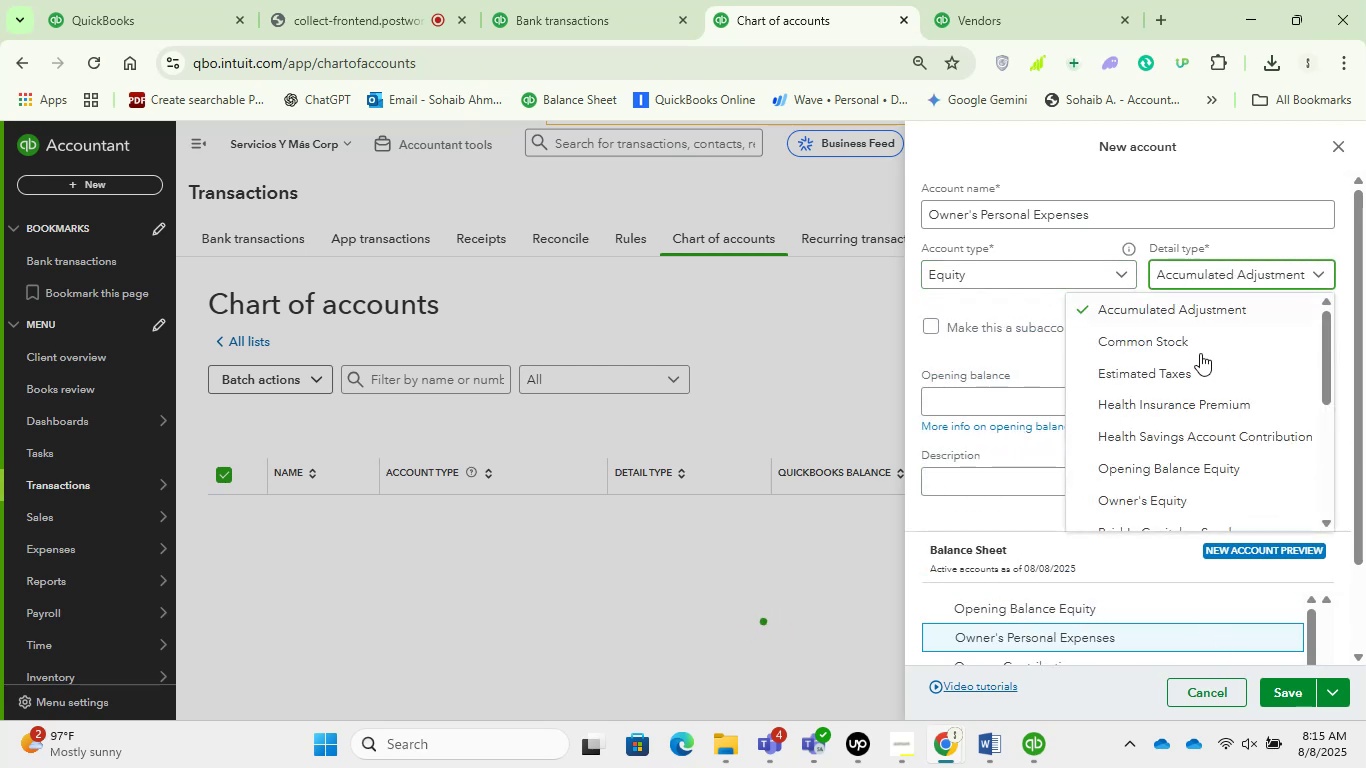 
scroll: coordinate [1209, 462], scroll_direction: down, amount: 3.0
 